 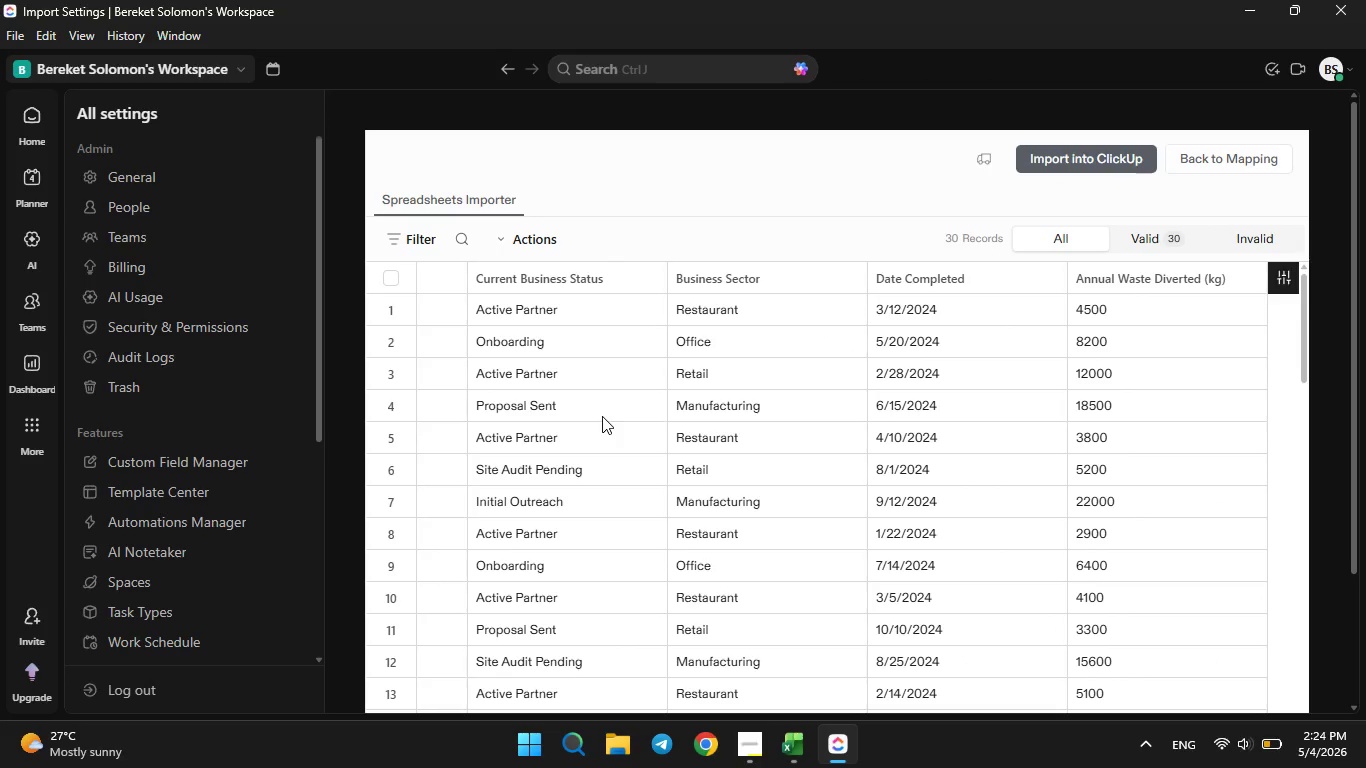 
scroll: coordinate [602, 416], scroll_direction: none, amount: 0.0
 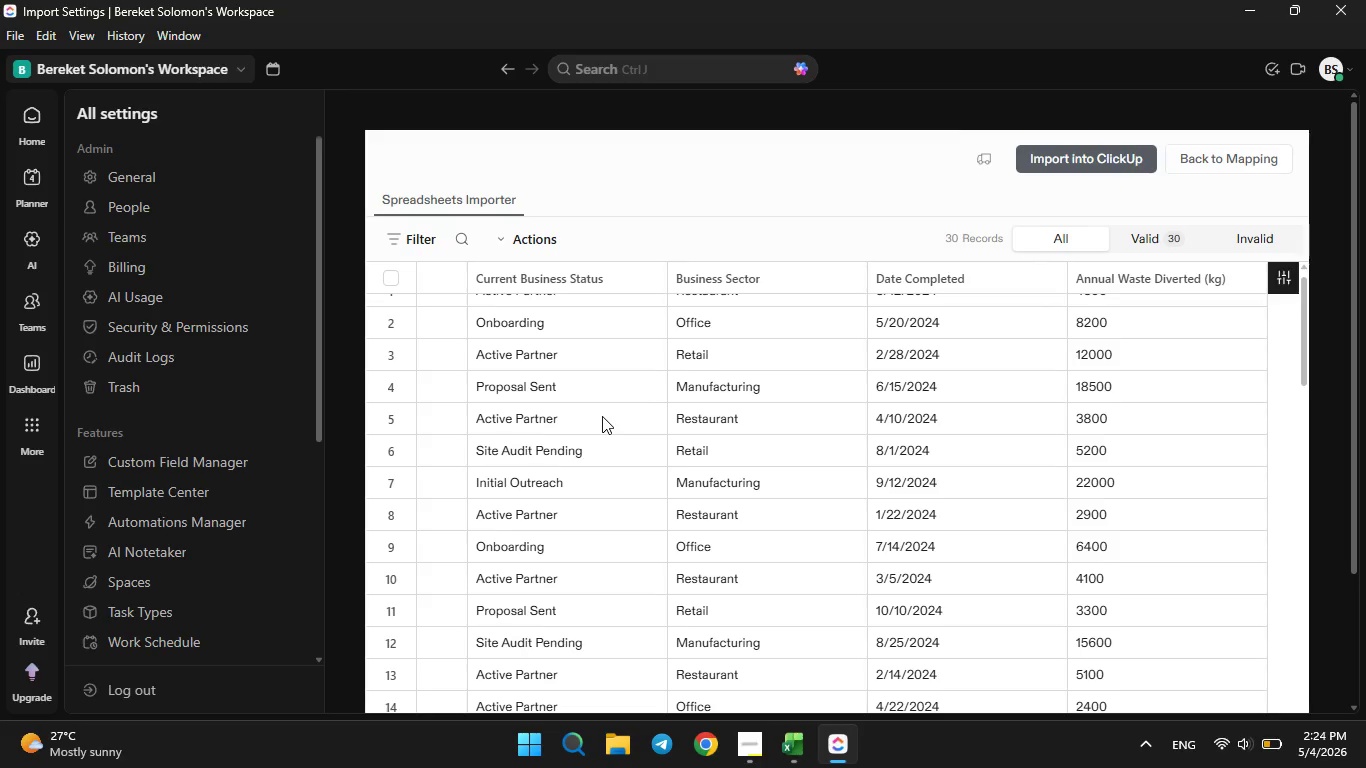 
scroll: coordinate [602, 416], scroll_direction: up, amount: 1.0
 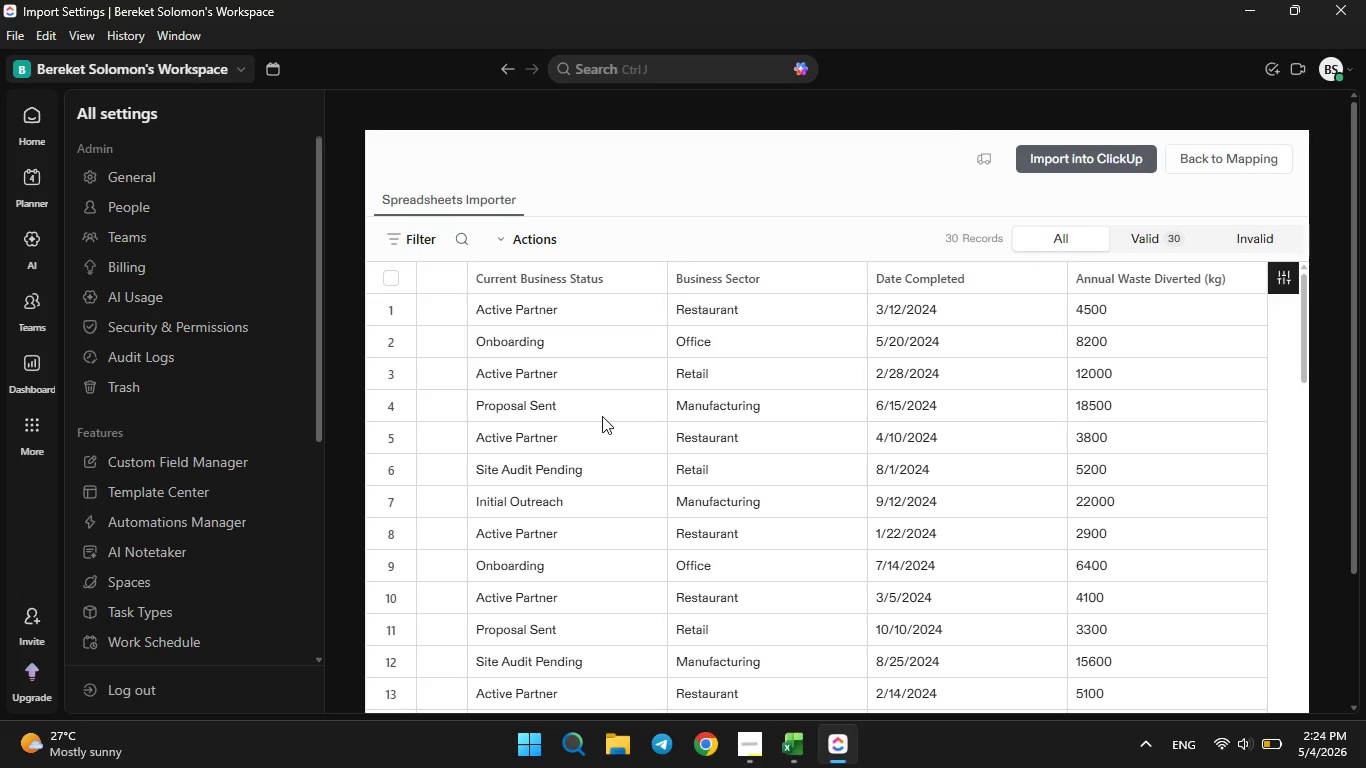 
scroll: coordinate [602, 416], scroll_direction: none, amount: 0.0
 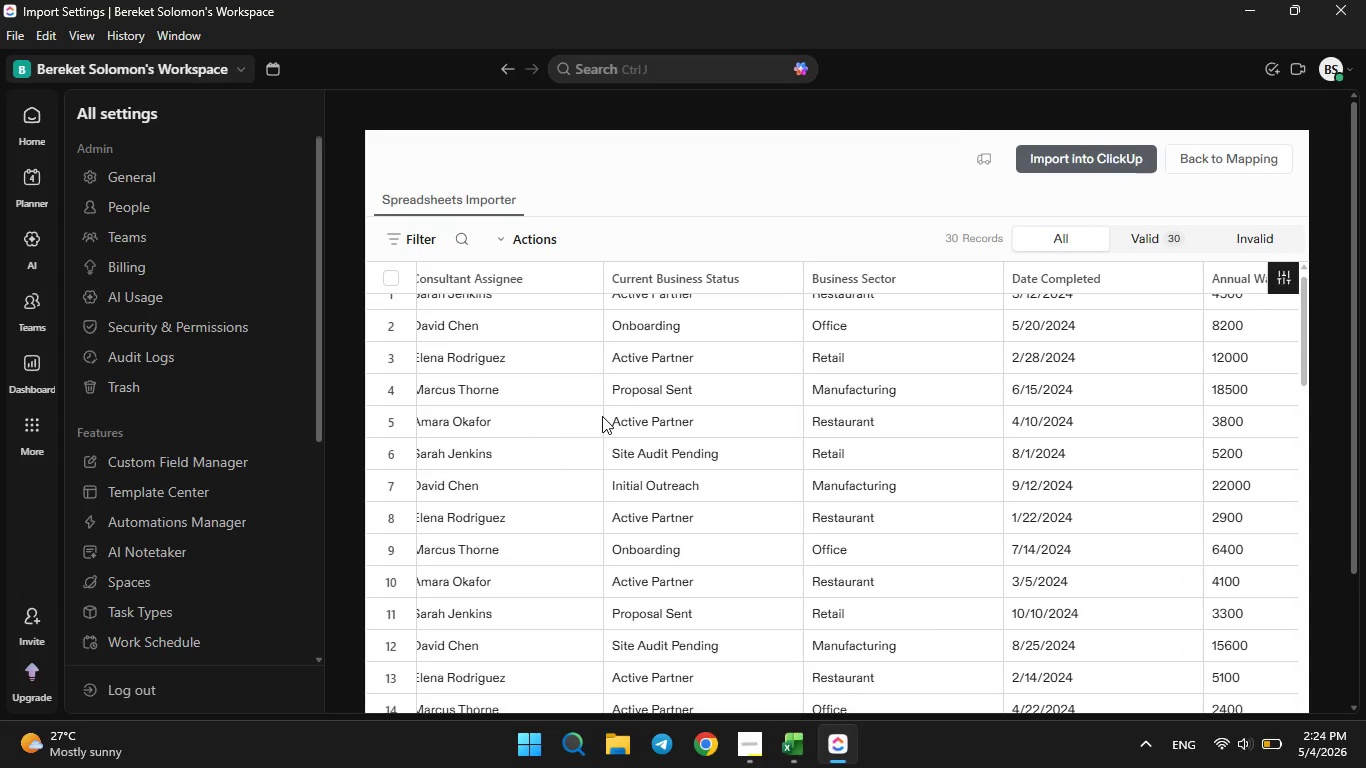 
scroll: coordinate [602, 416], scroll_direction: up, amount: 2.0
 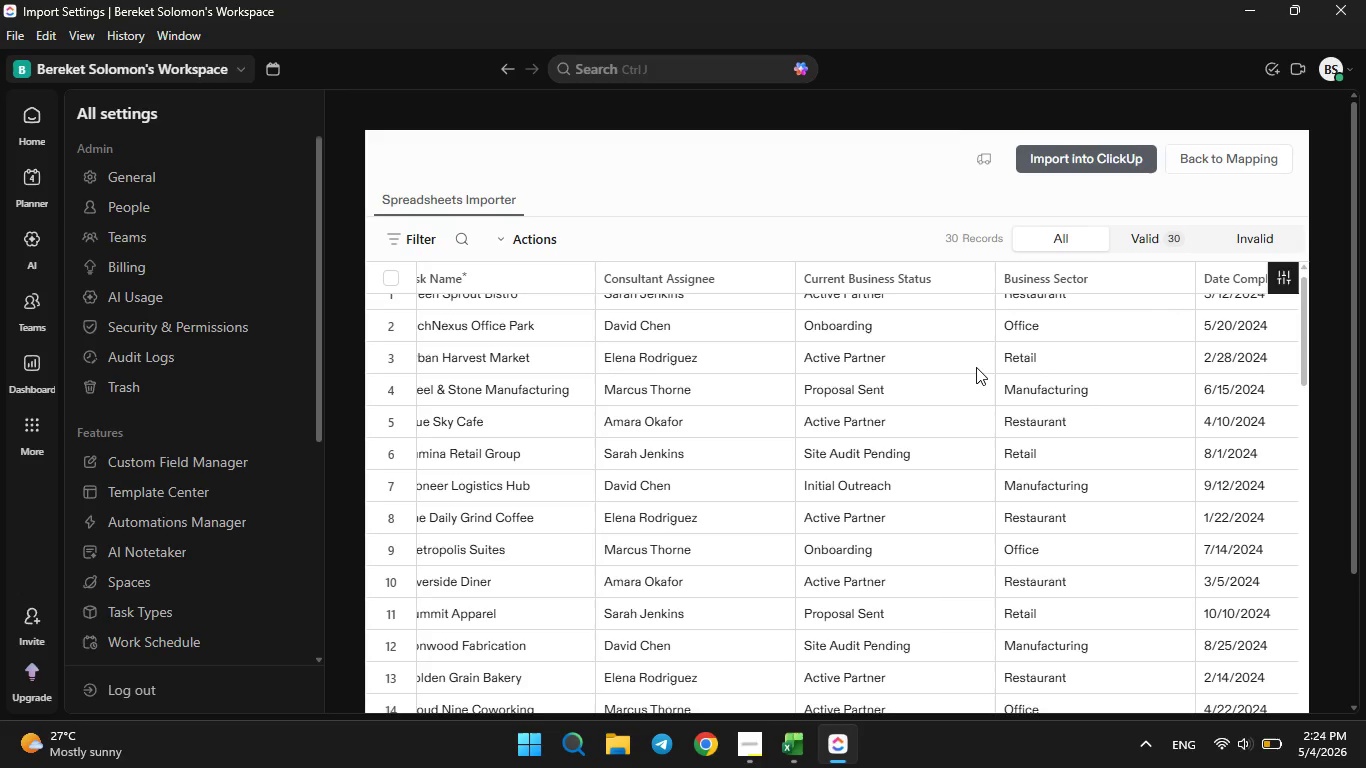 
scroll: coordinate [976, 367], scroll_direction: down, amount: 4.0
 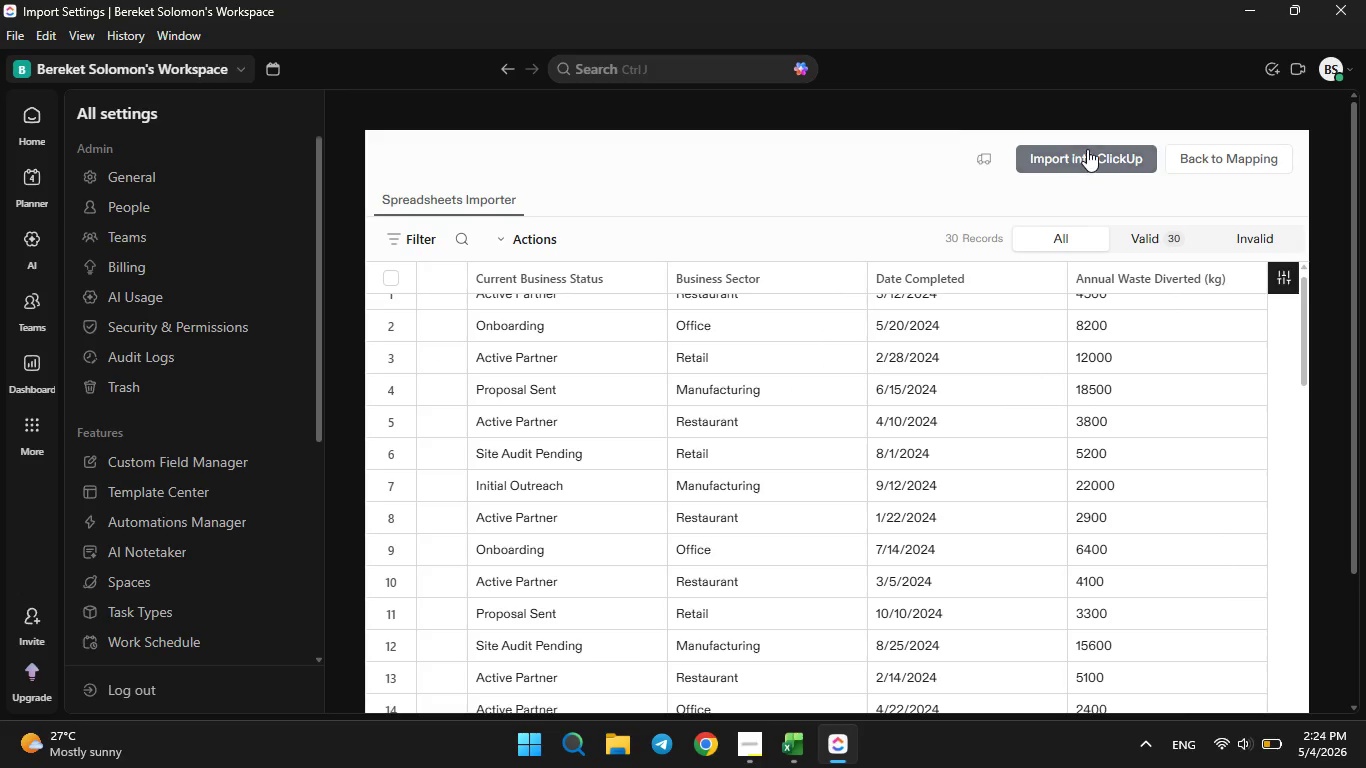 
left_click([1086, 149])
 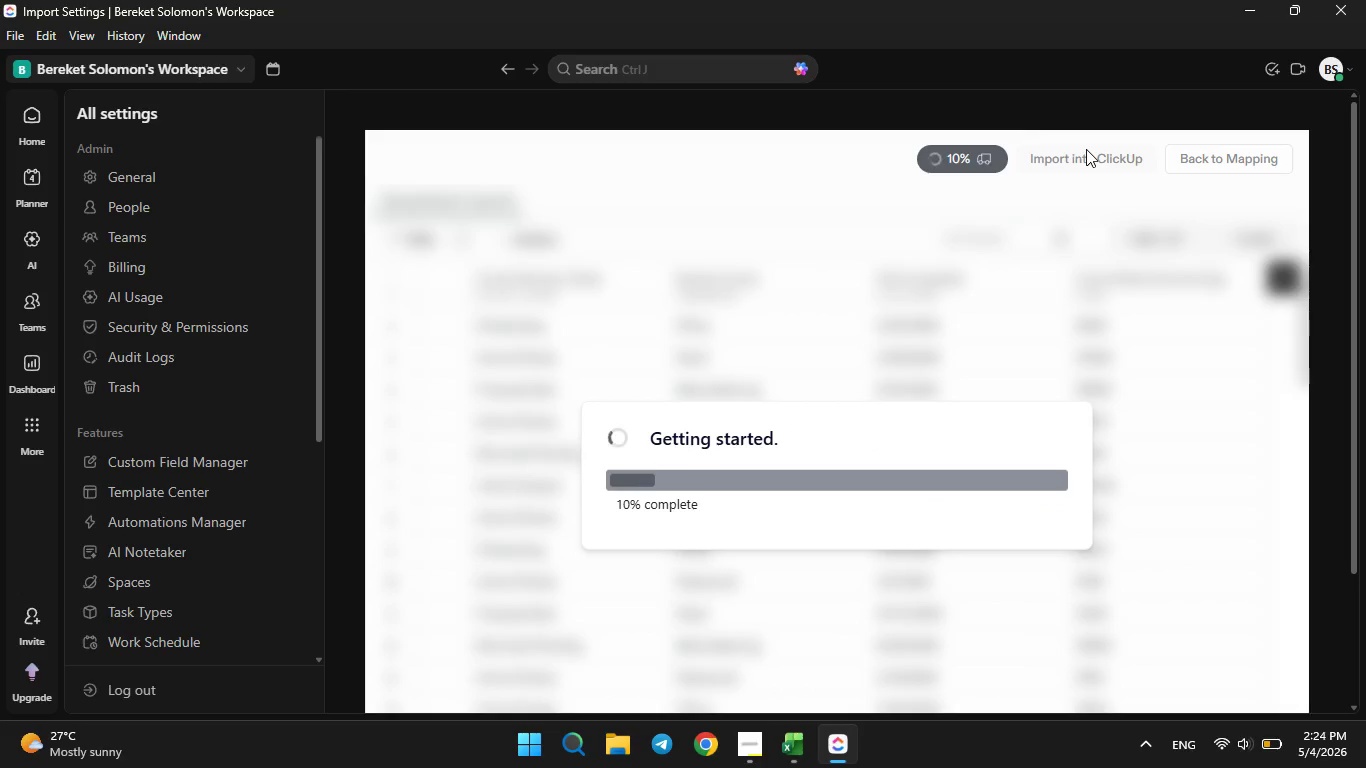 
wait(11.7)
 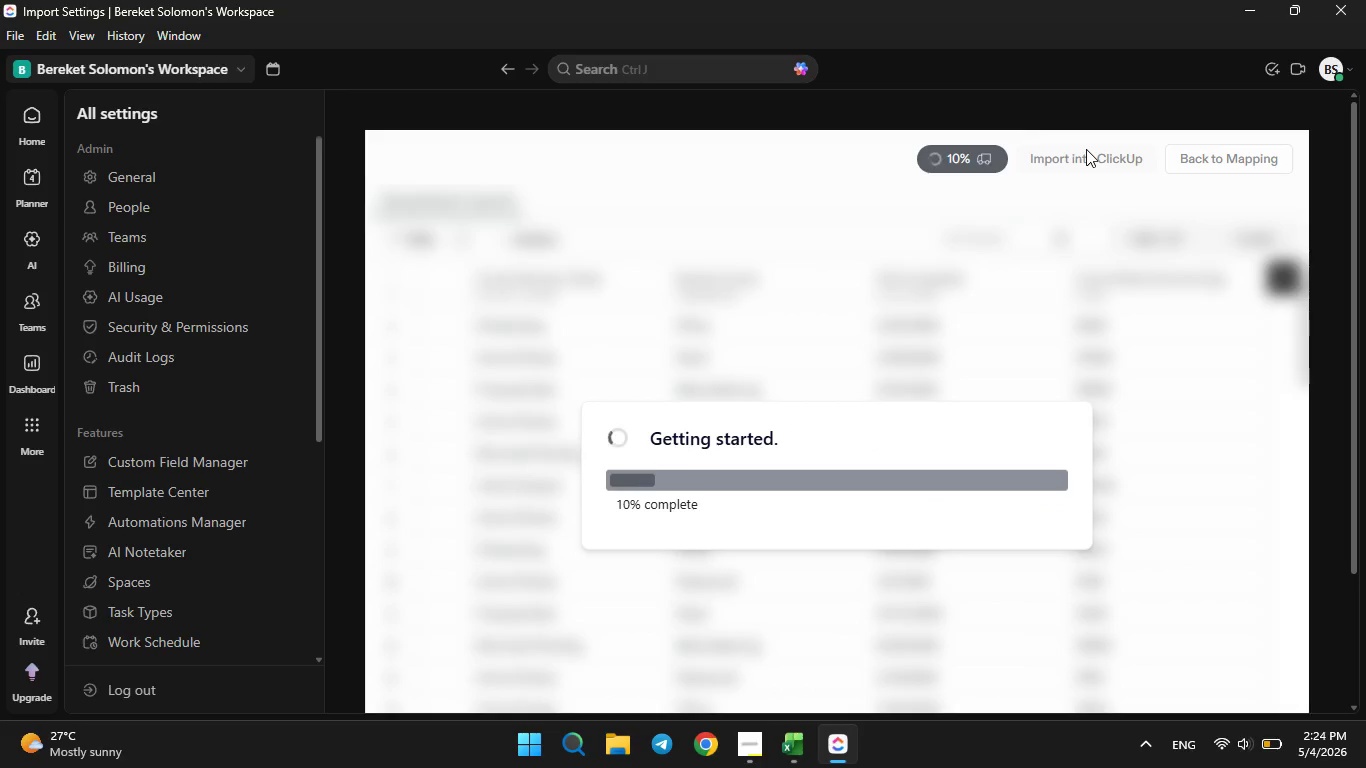 
left_click([1015, 371])
 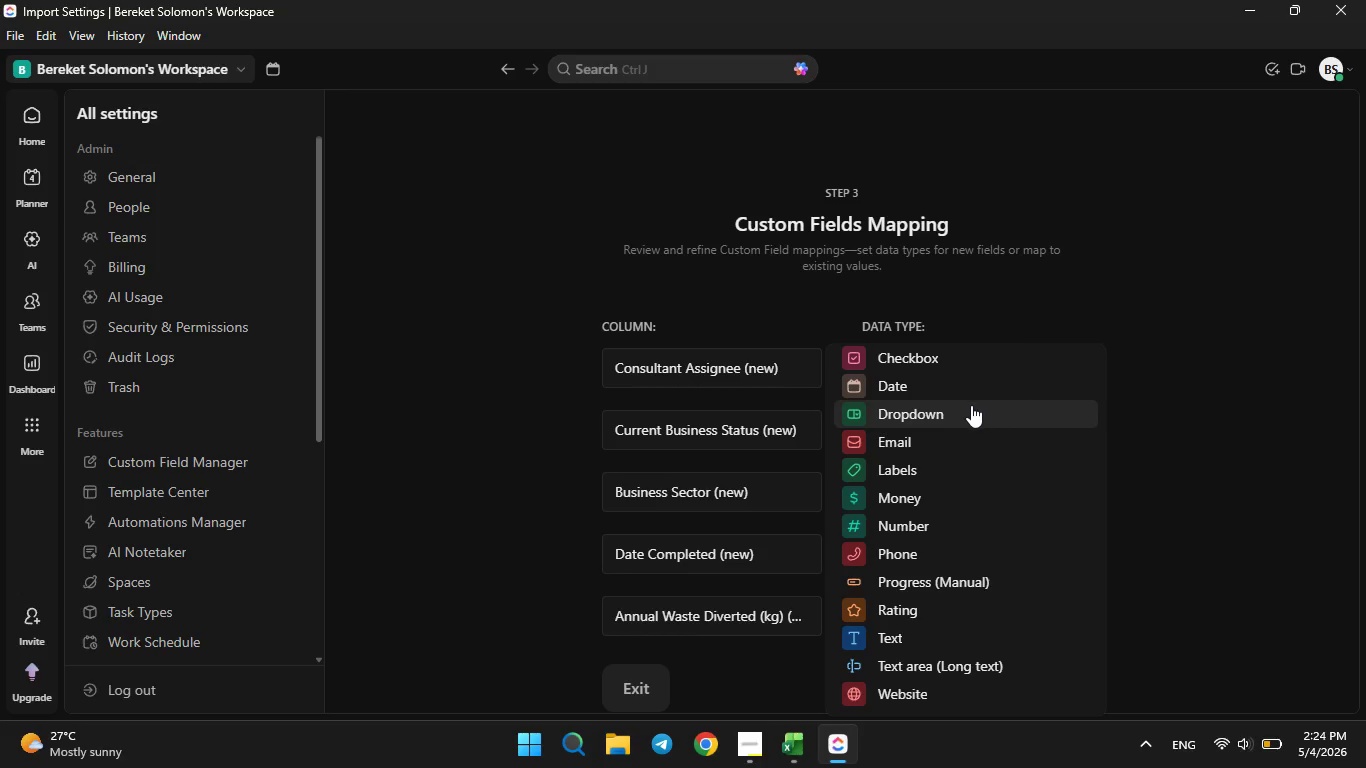 
left_click([970, 405])
 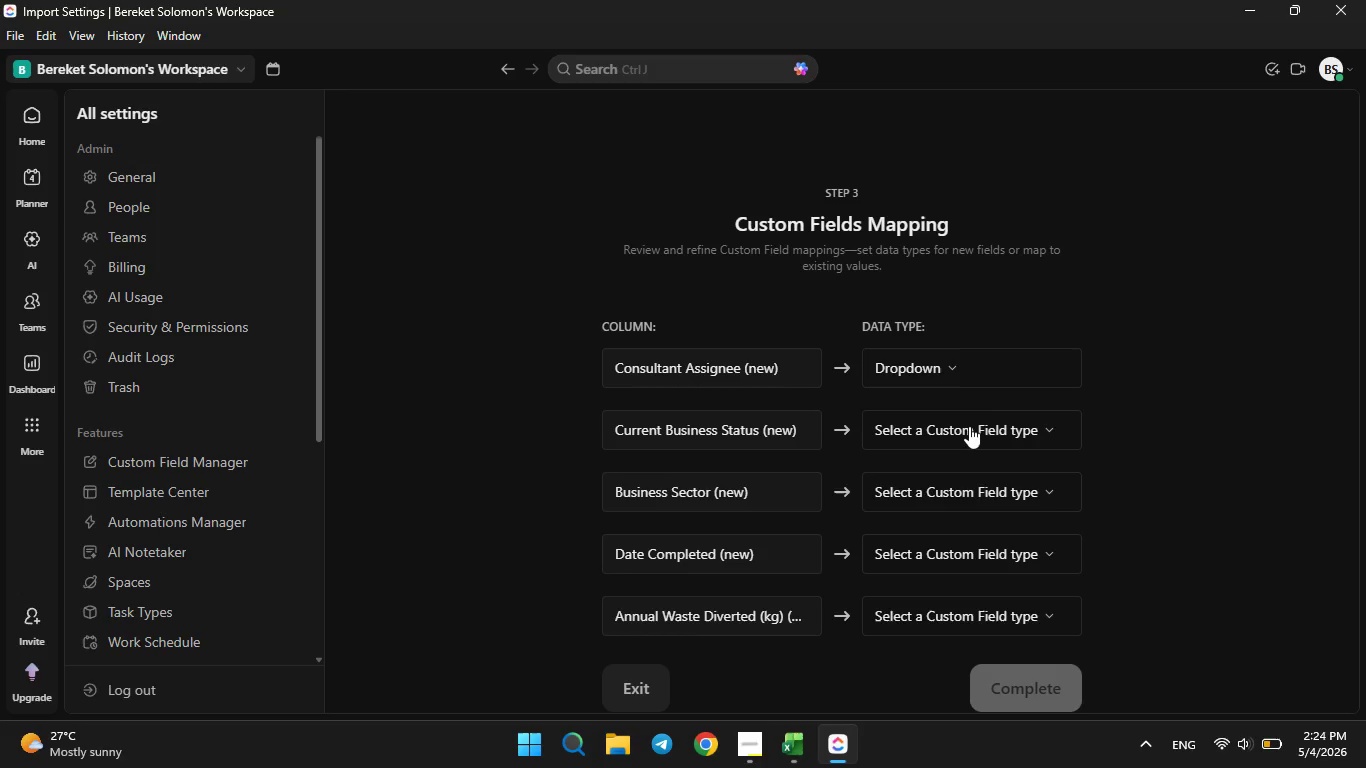 
left_click([969, 426])
 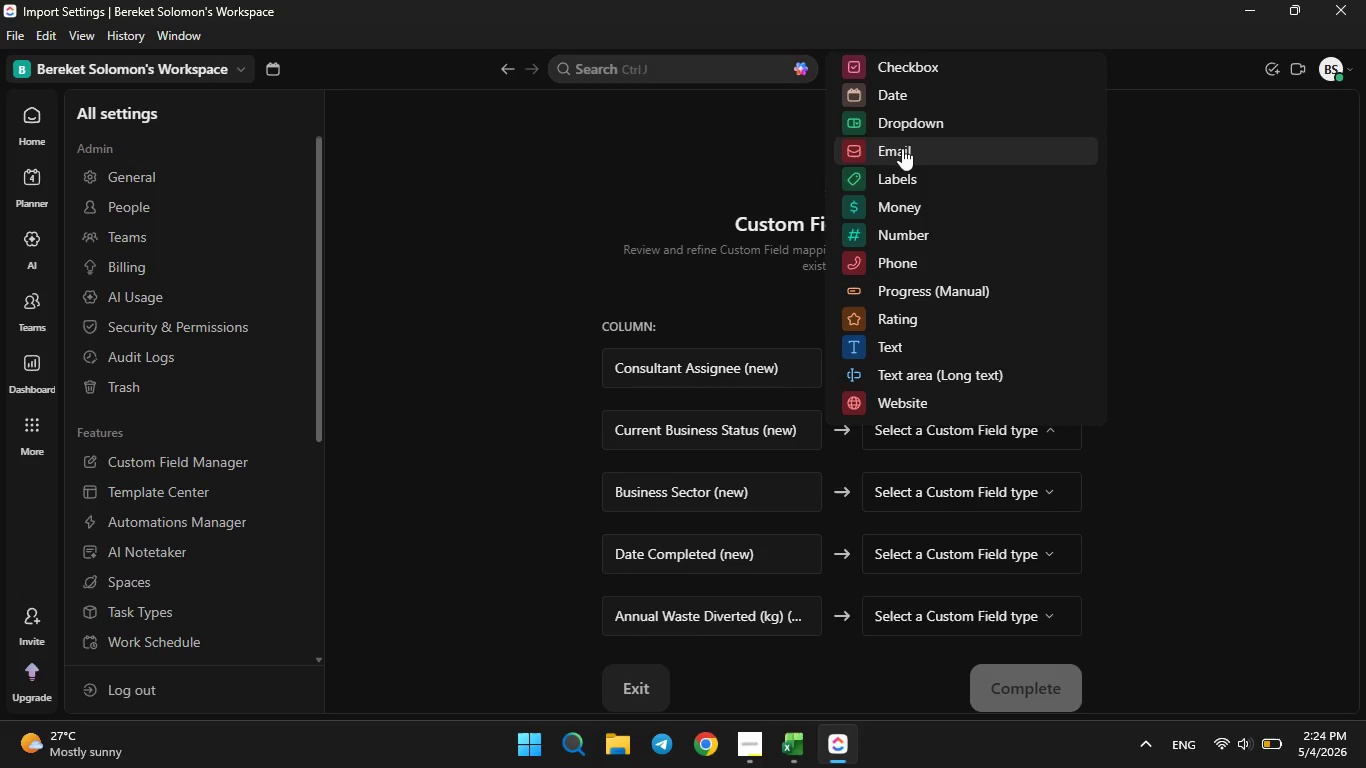 
left_click([904, 123])
 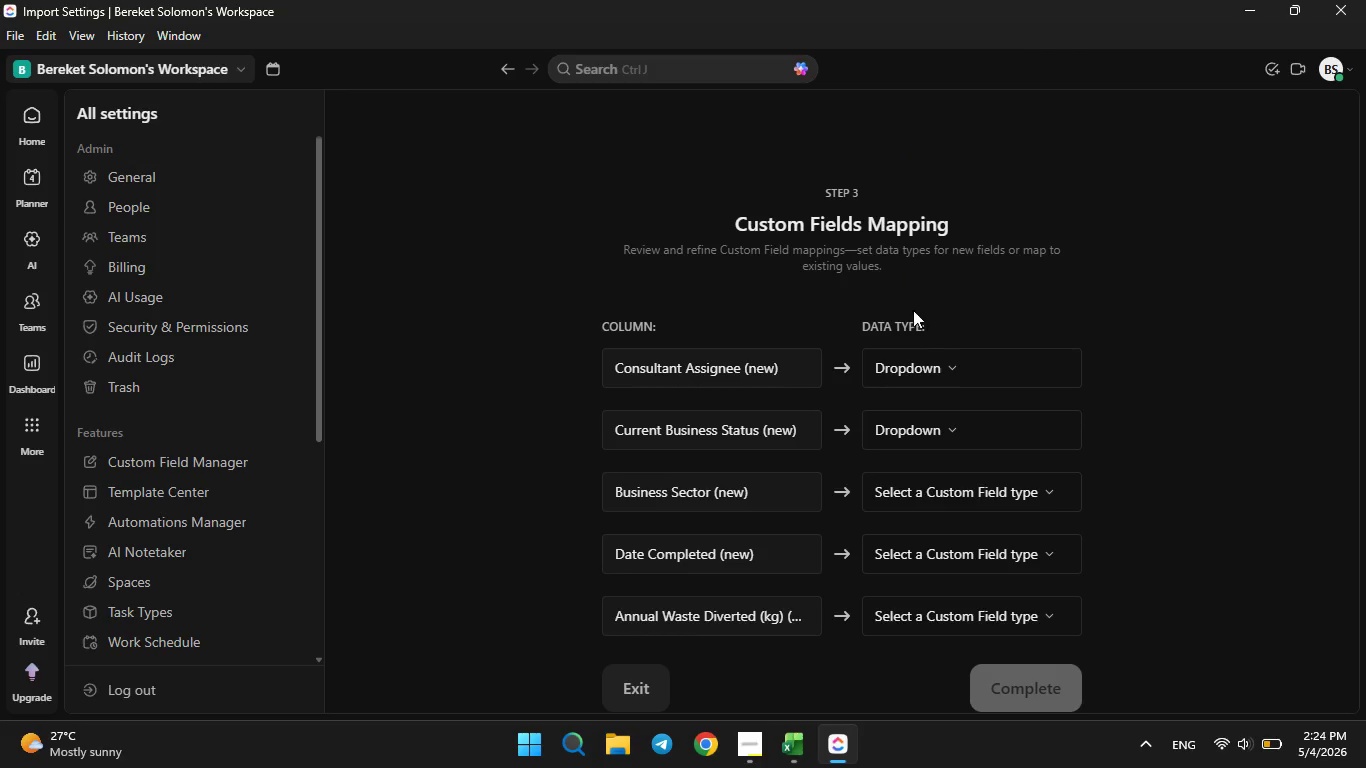 
scroll: coordinate [913, 325], scroll_direction: none, amount: 0.0
 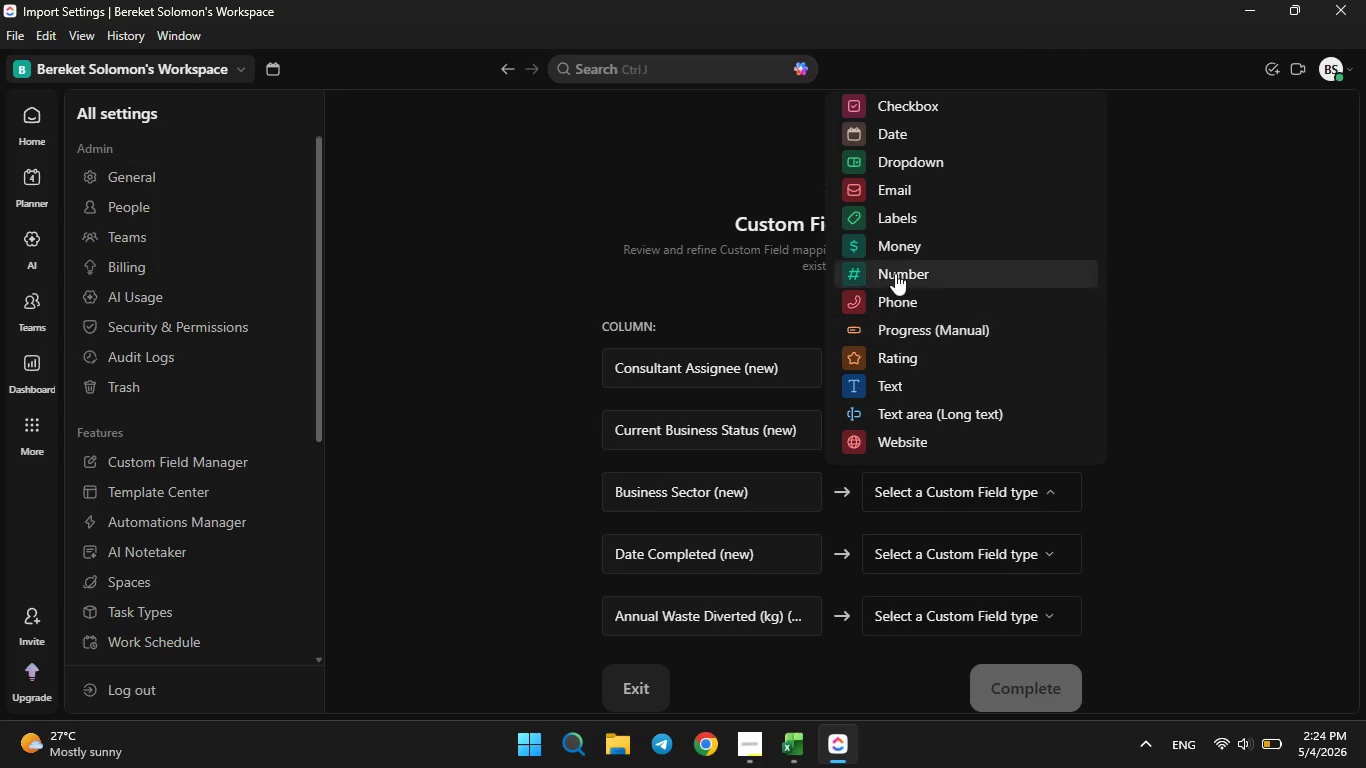 
left_click([902, 166])
 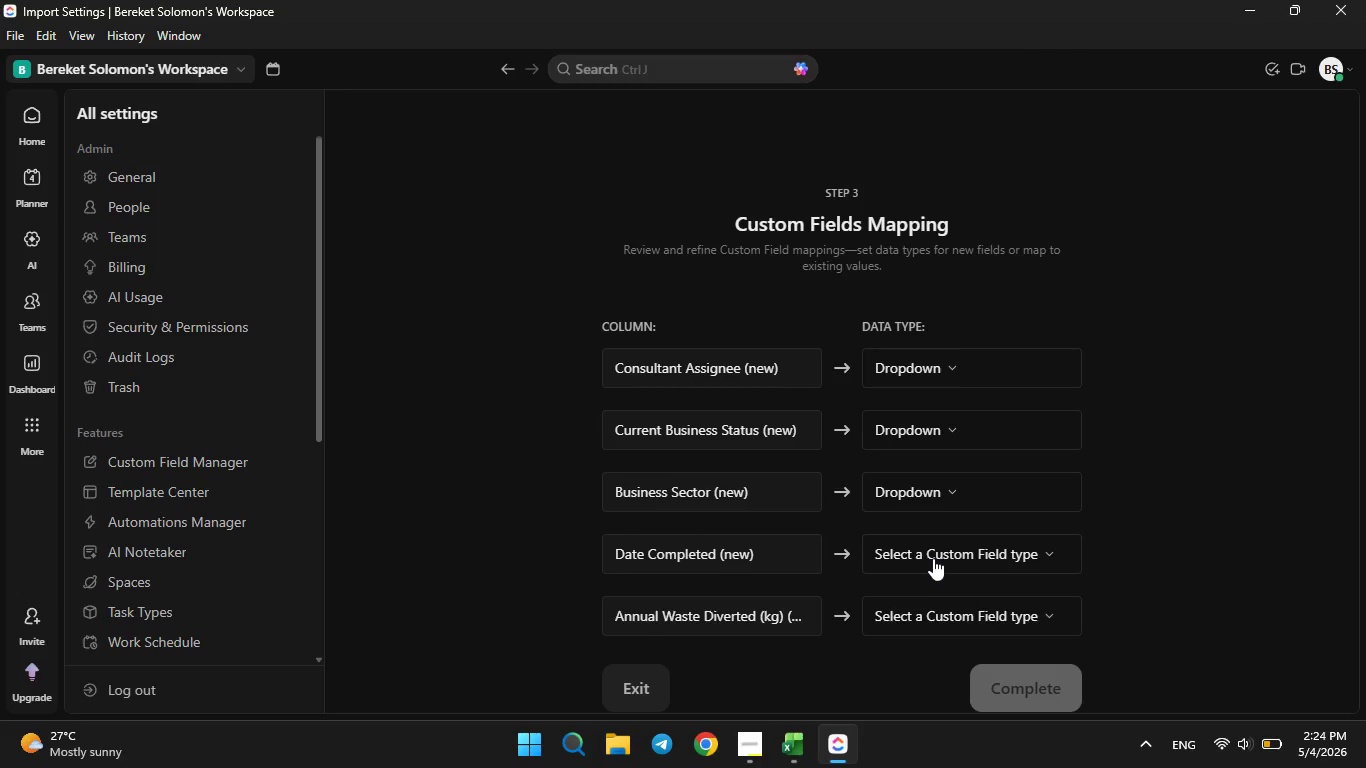 
left_click([934, 551])
 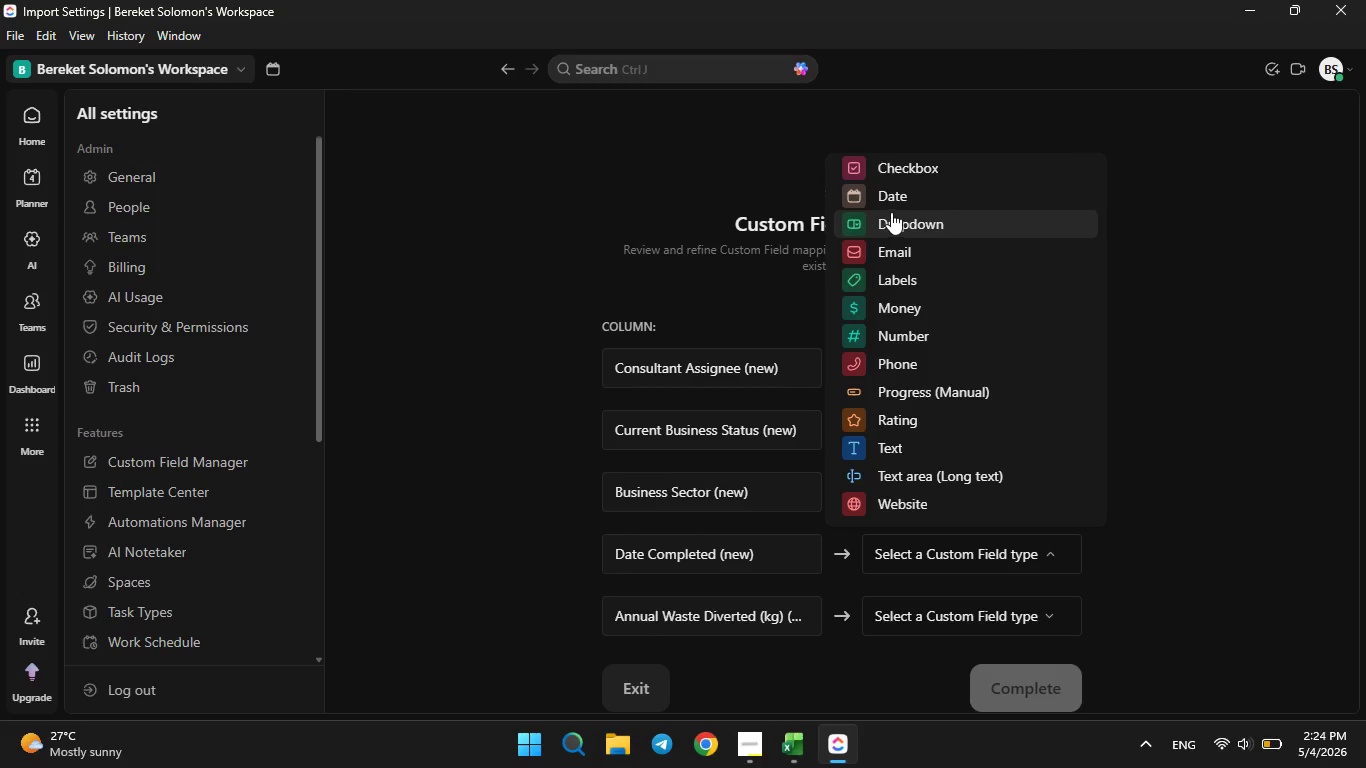 
left_click([891, 205])
 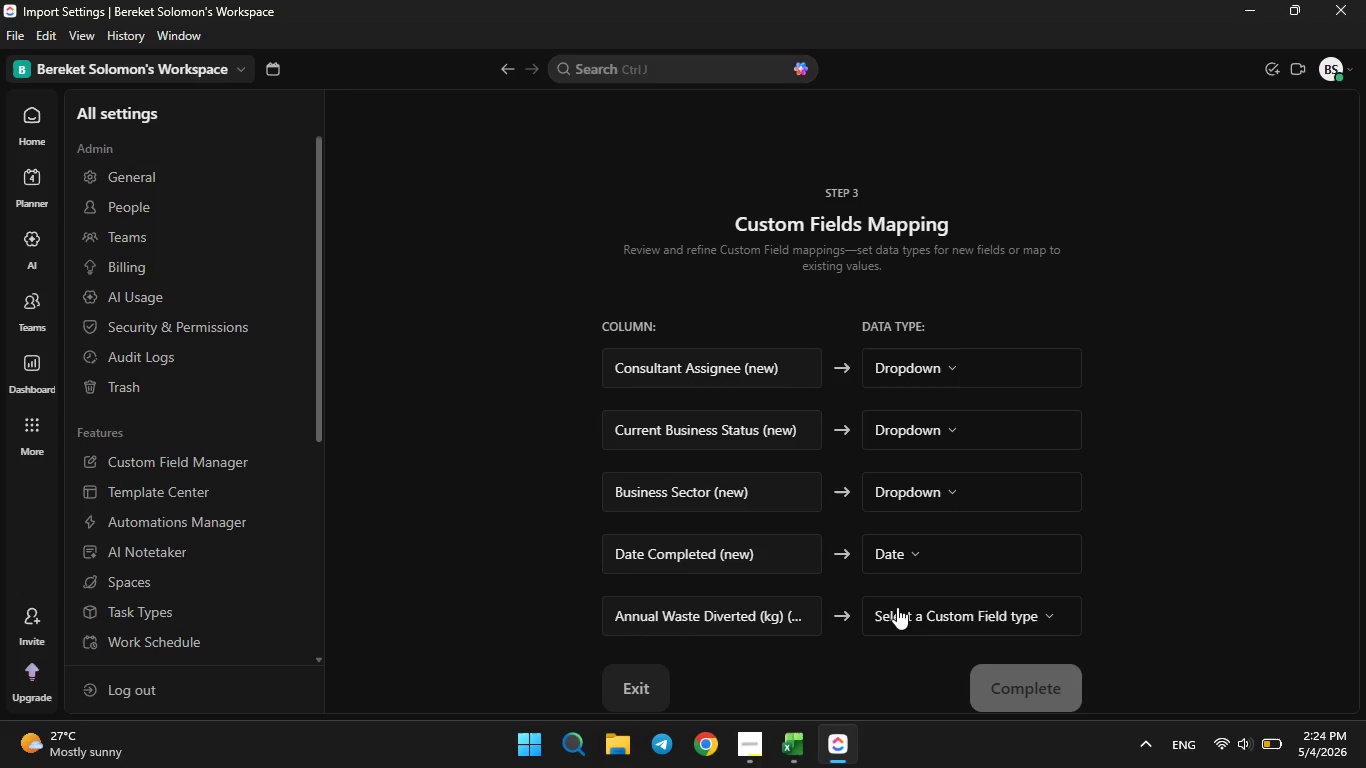 
left_click([905, 618])
 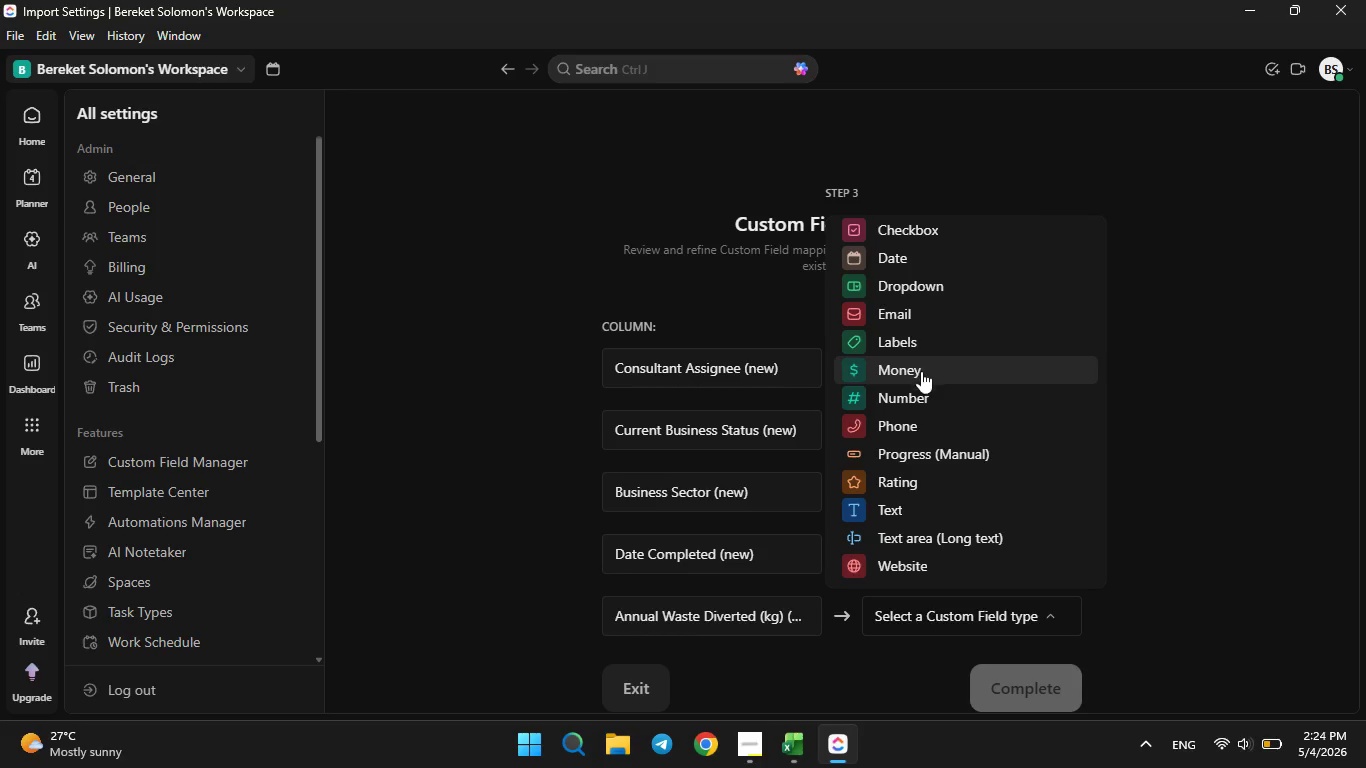 
left_click([916, 401])
 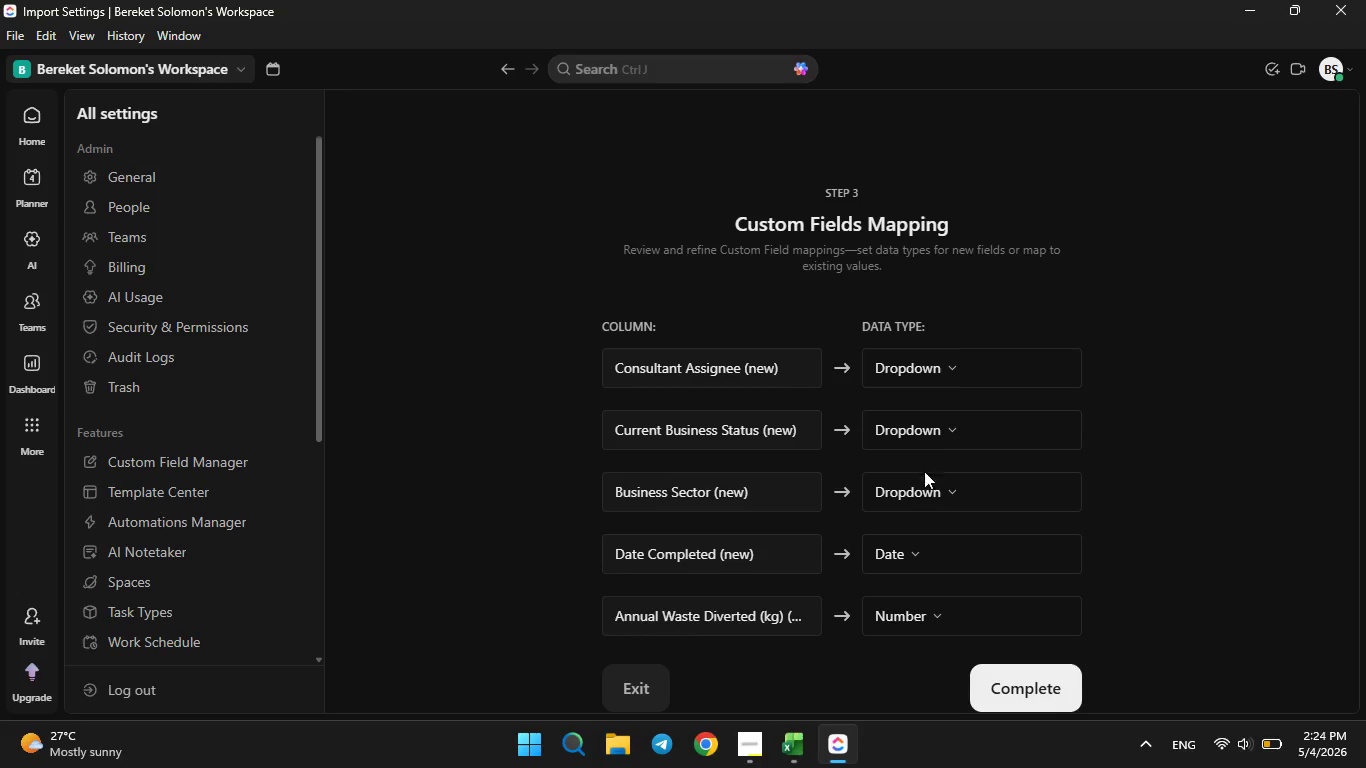 
scroll: coordinate [924, 483], scroll_direction: down, amount: 2.0
 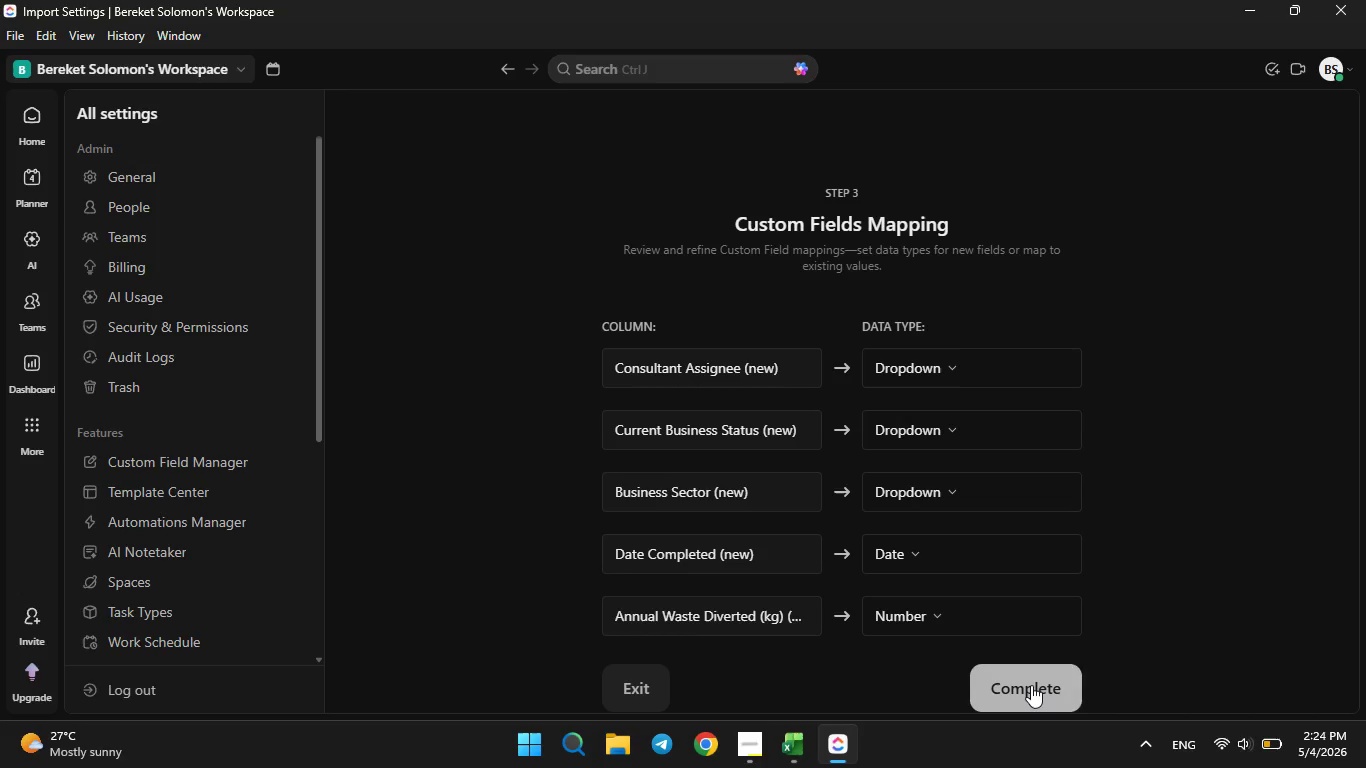 
left_click([1031, 685])
 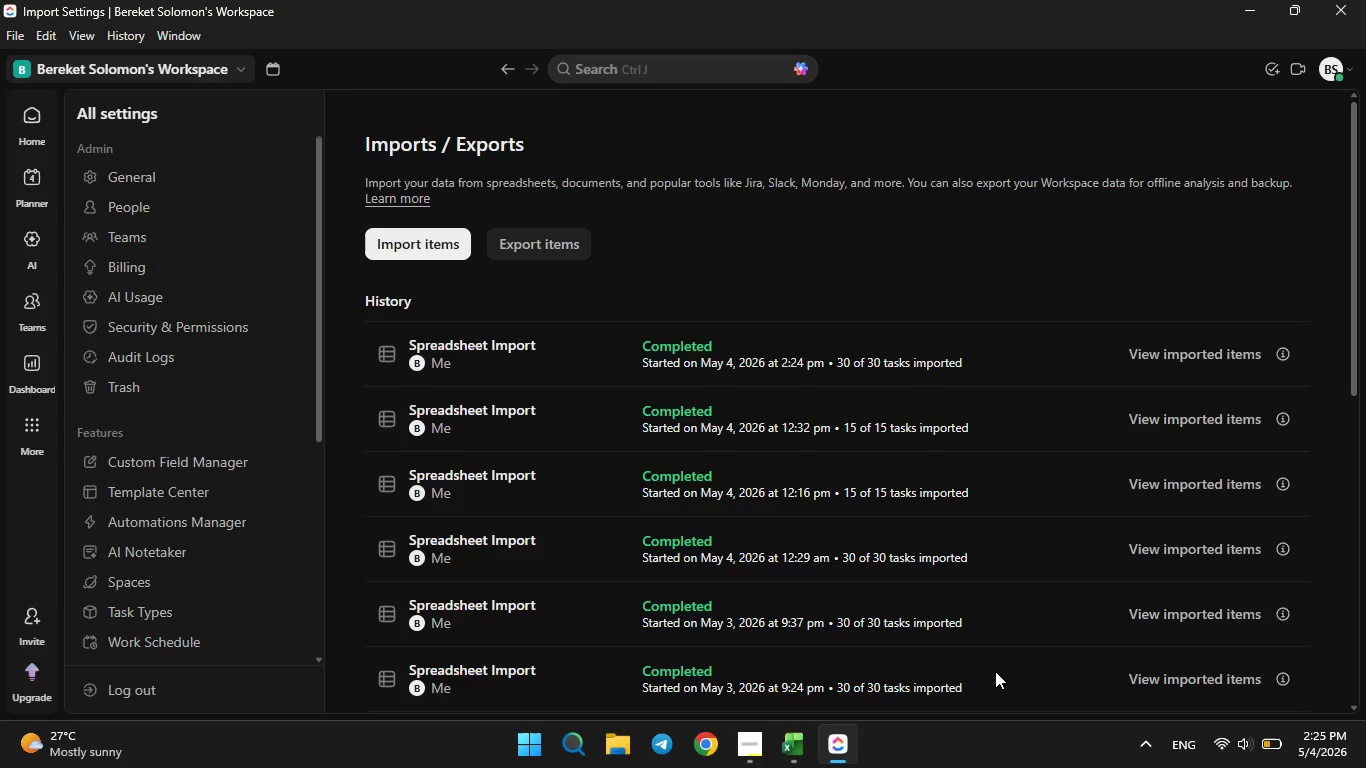 
wait(34.52)
 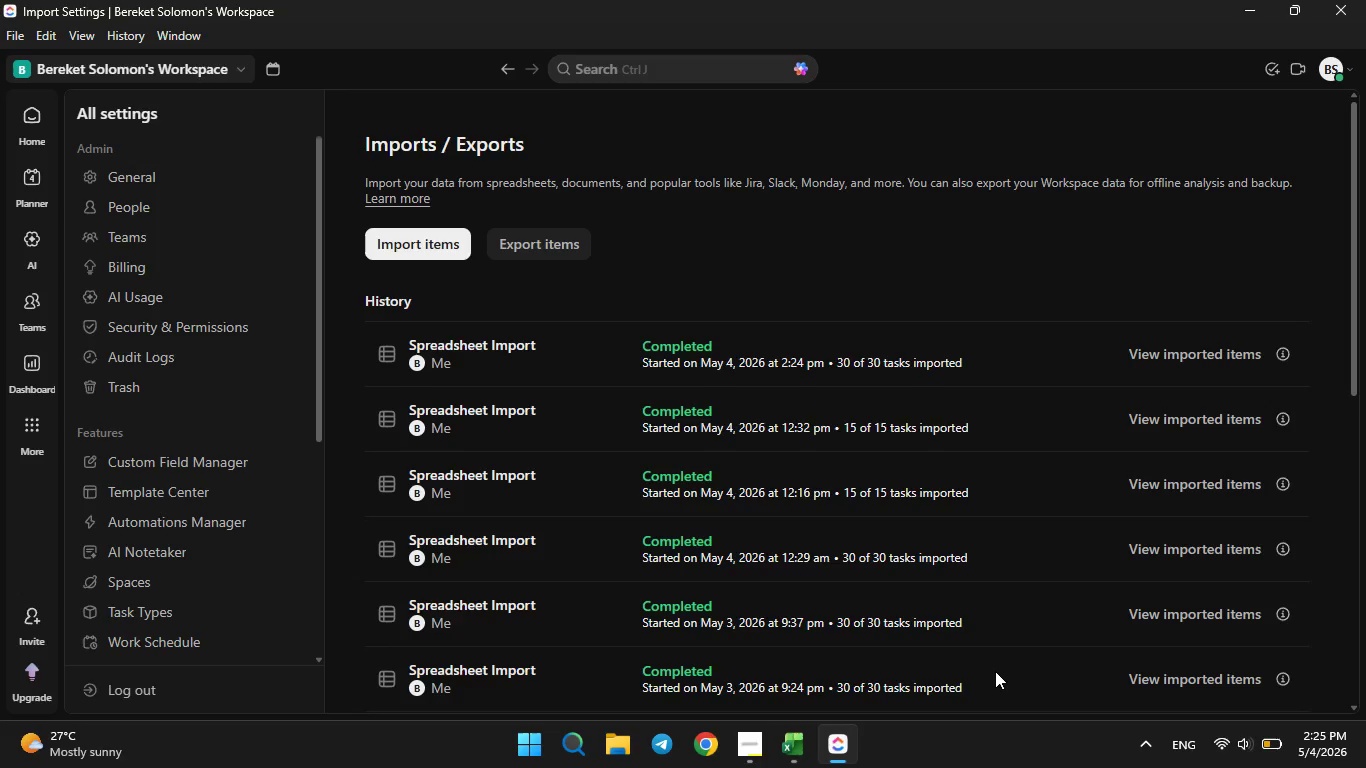 
left_click([28, 109])
 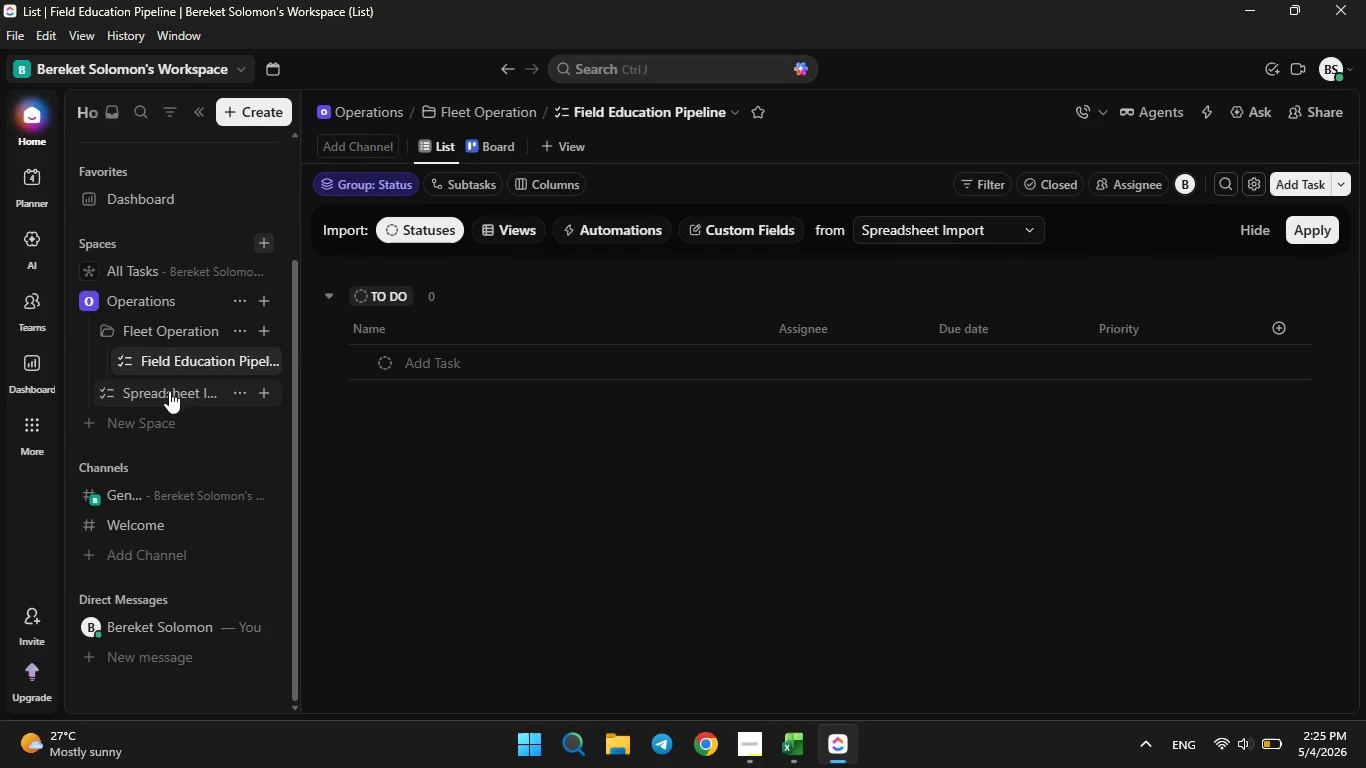 
left_click([191, 384])
 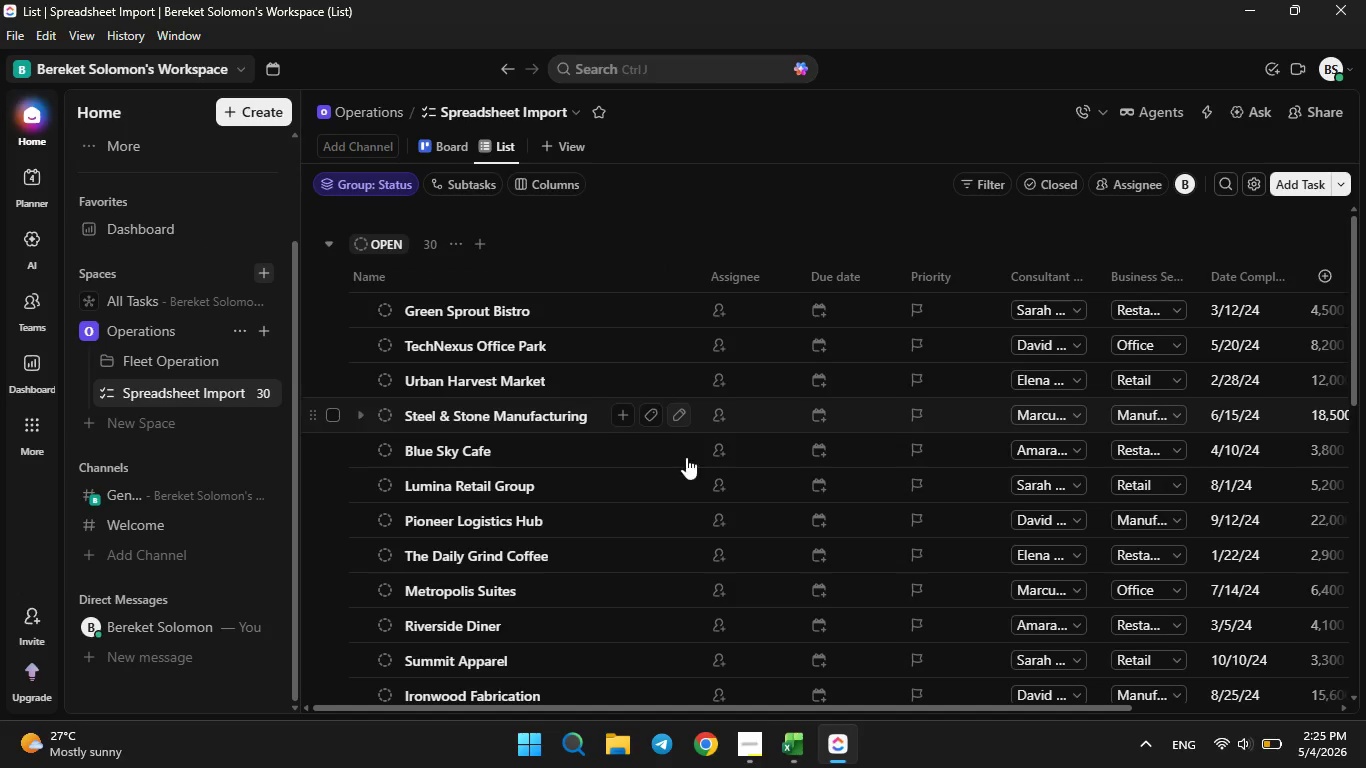 
wait(9.67)
 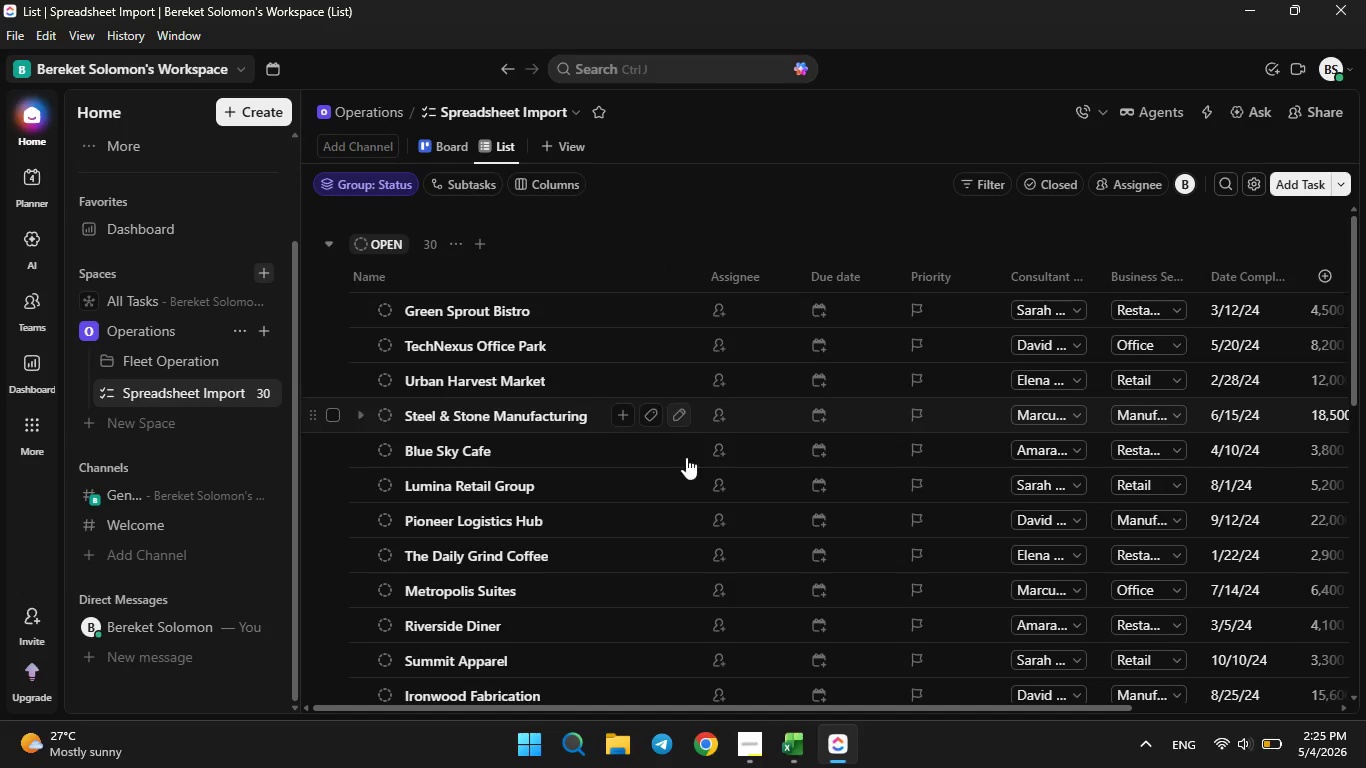 
left_click([781, 533])
 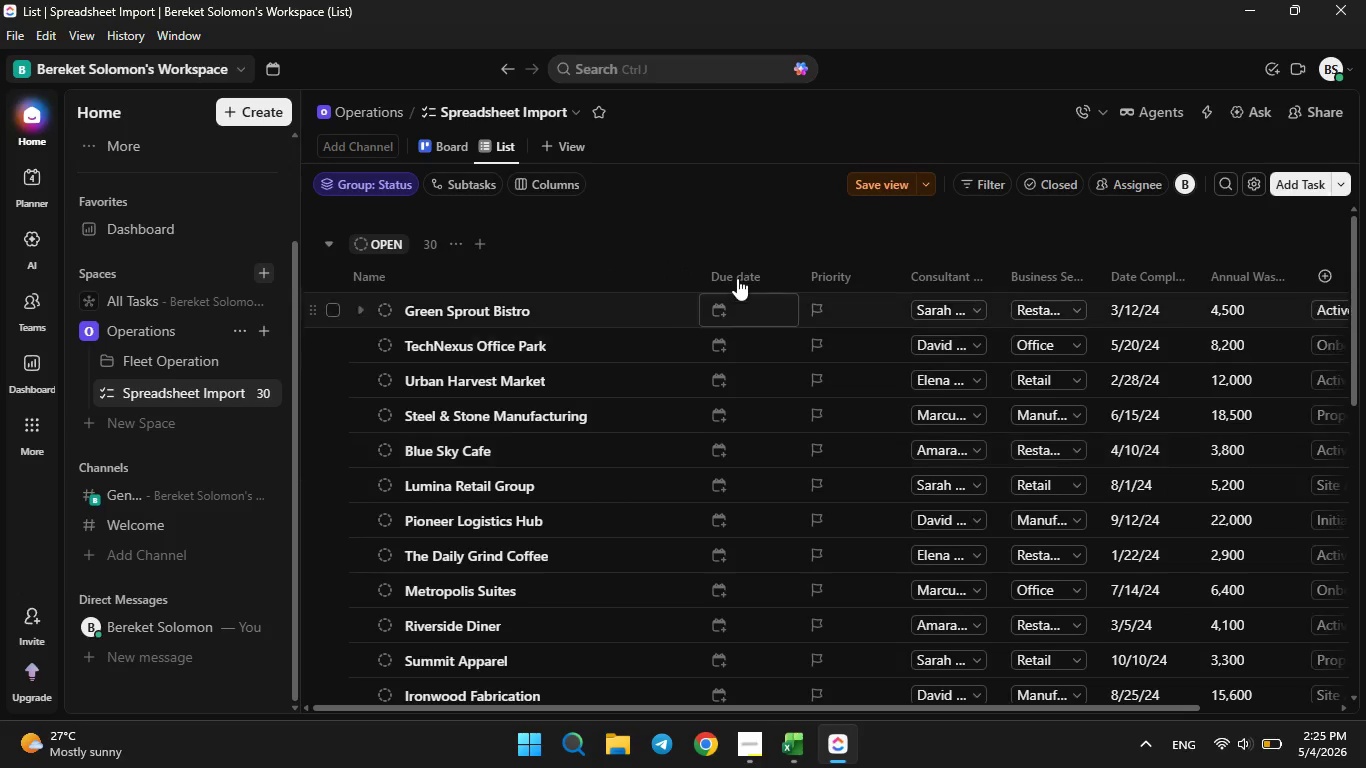 
right_click([737, 276])
 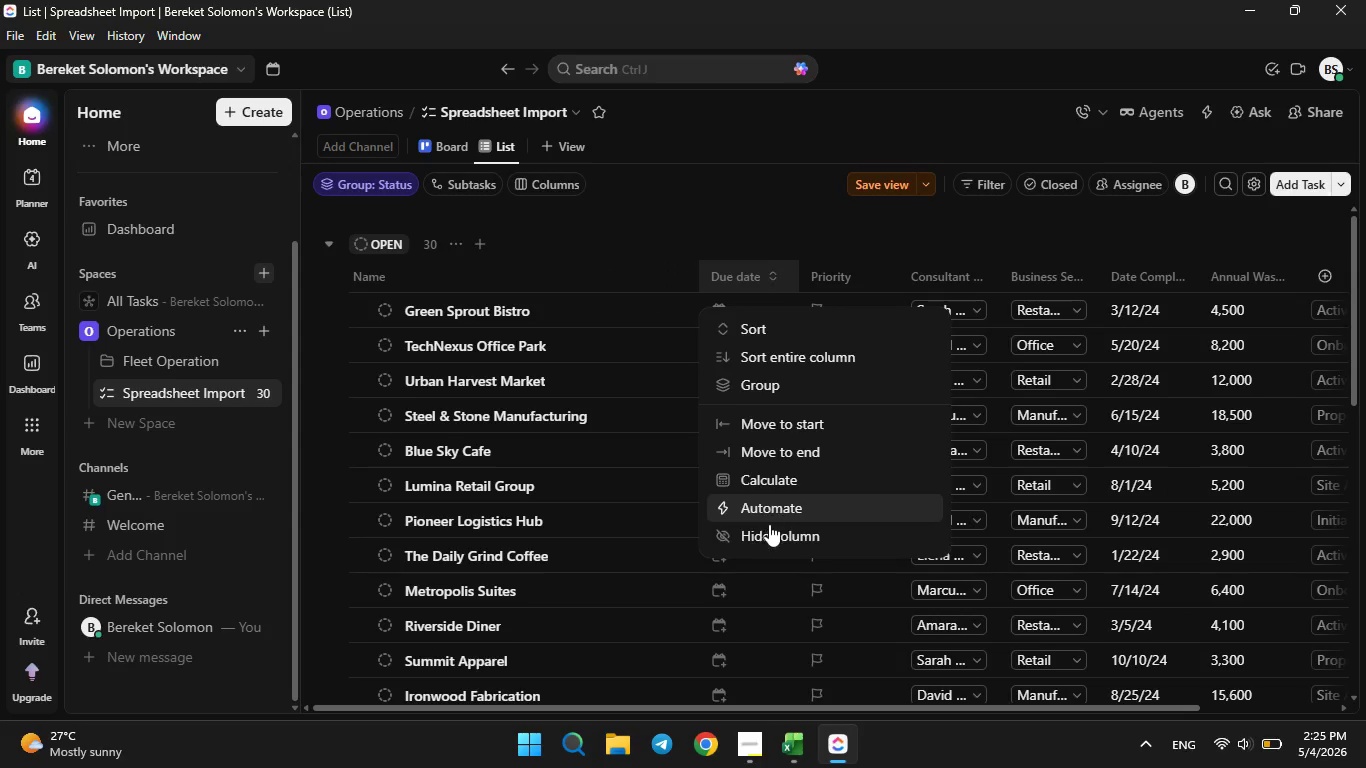 
left_click([769, 531])
 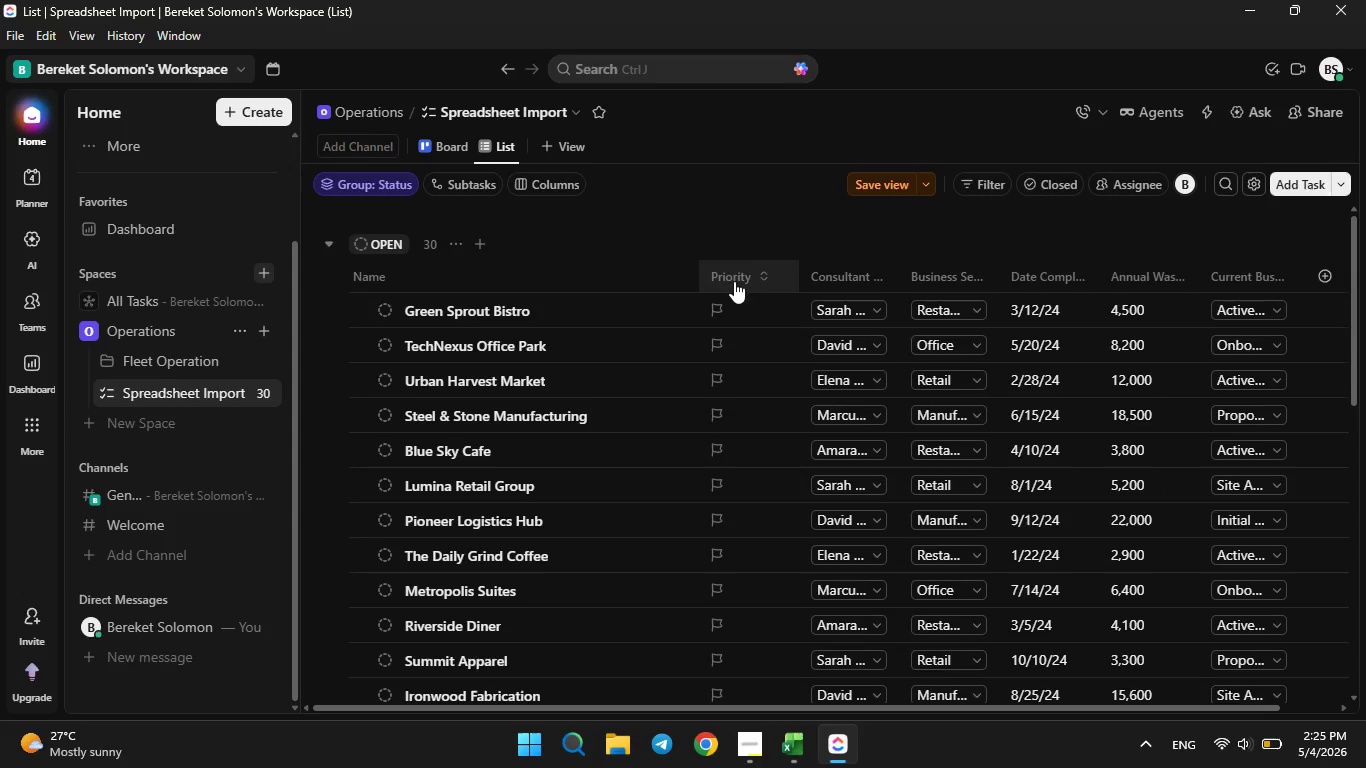 
right_click([725, 264])
 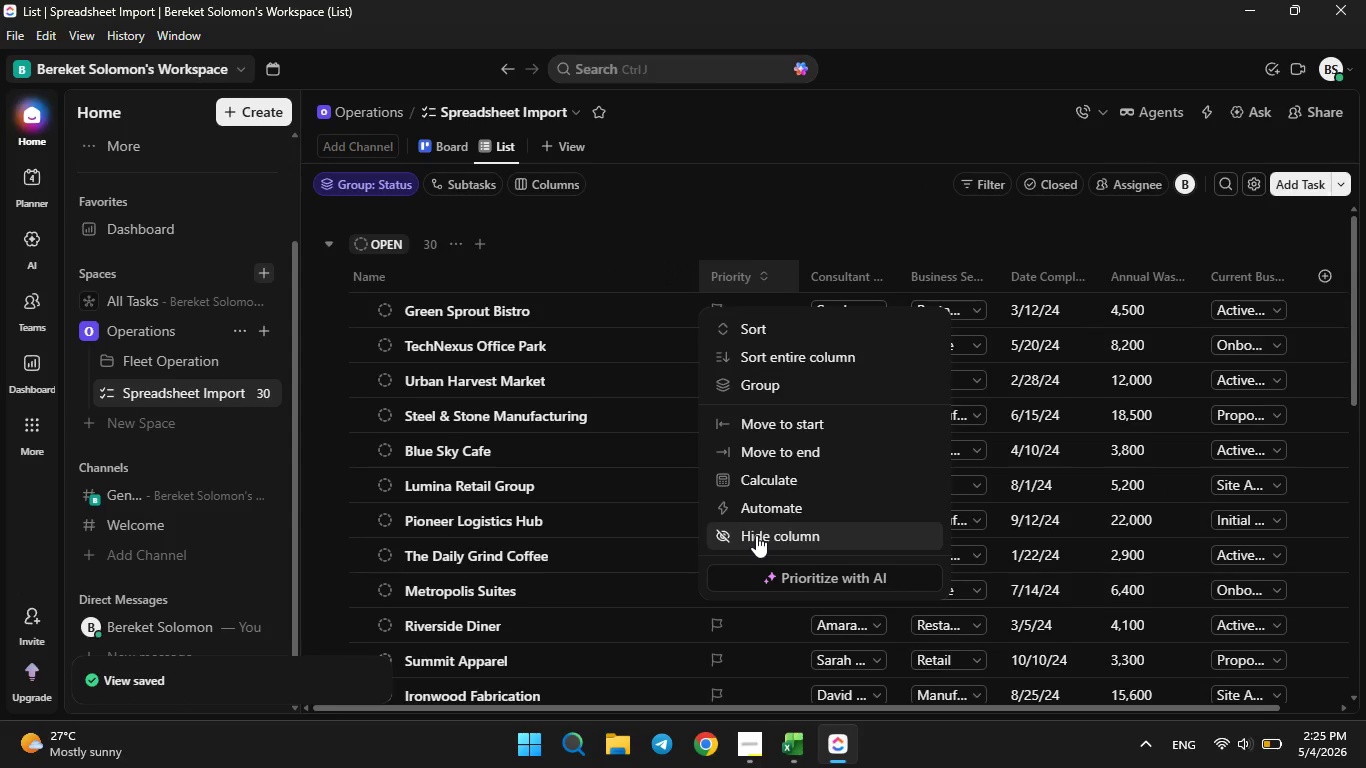 
left_click([756, 535])
 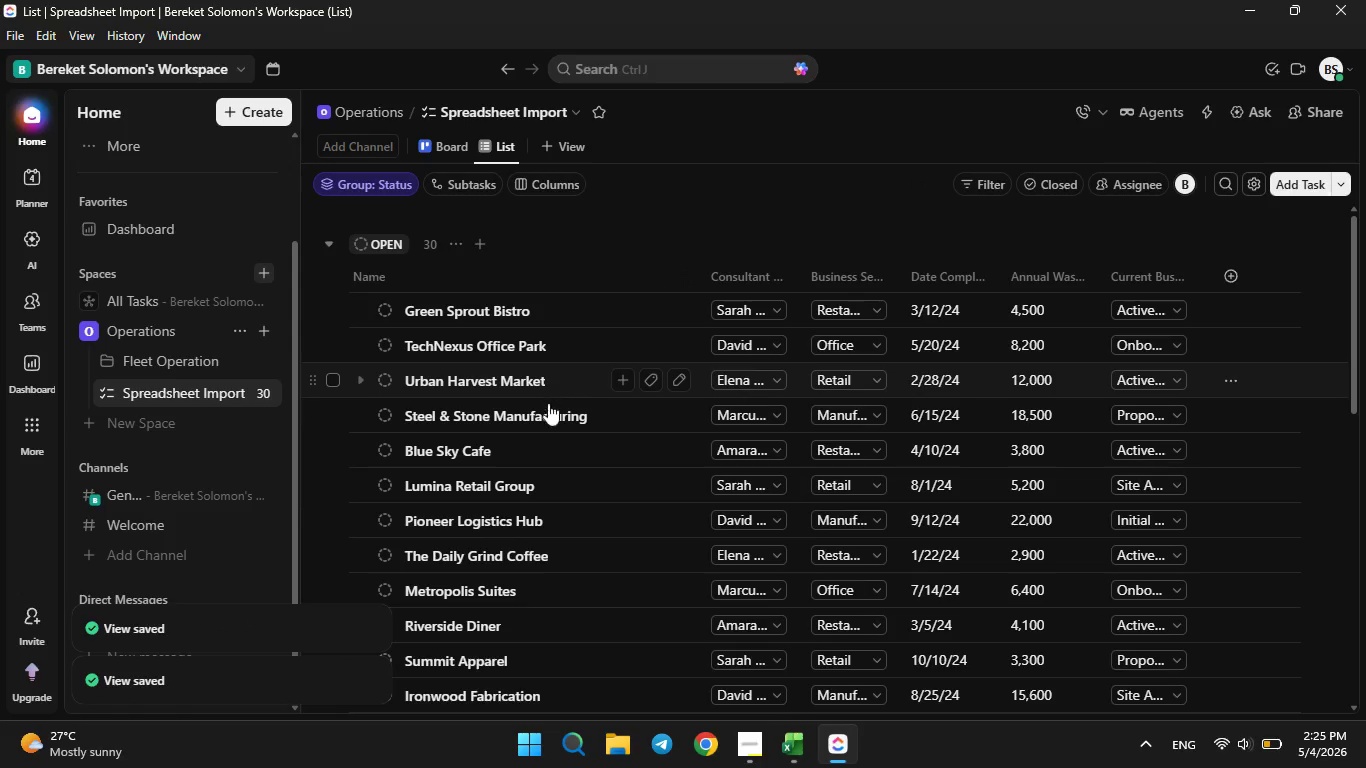 
wait(8.03)
 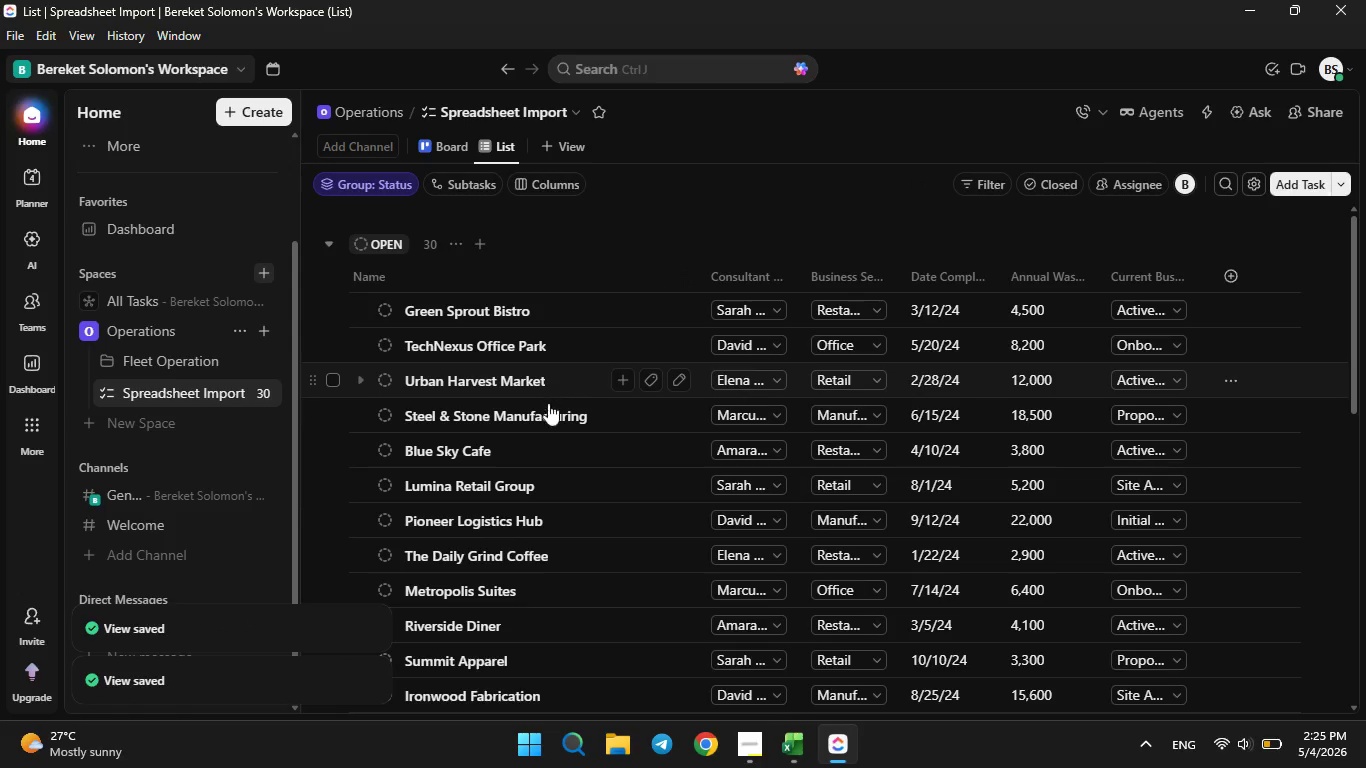 
left_click([440, 559])
 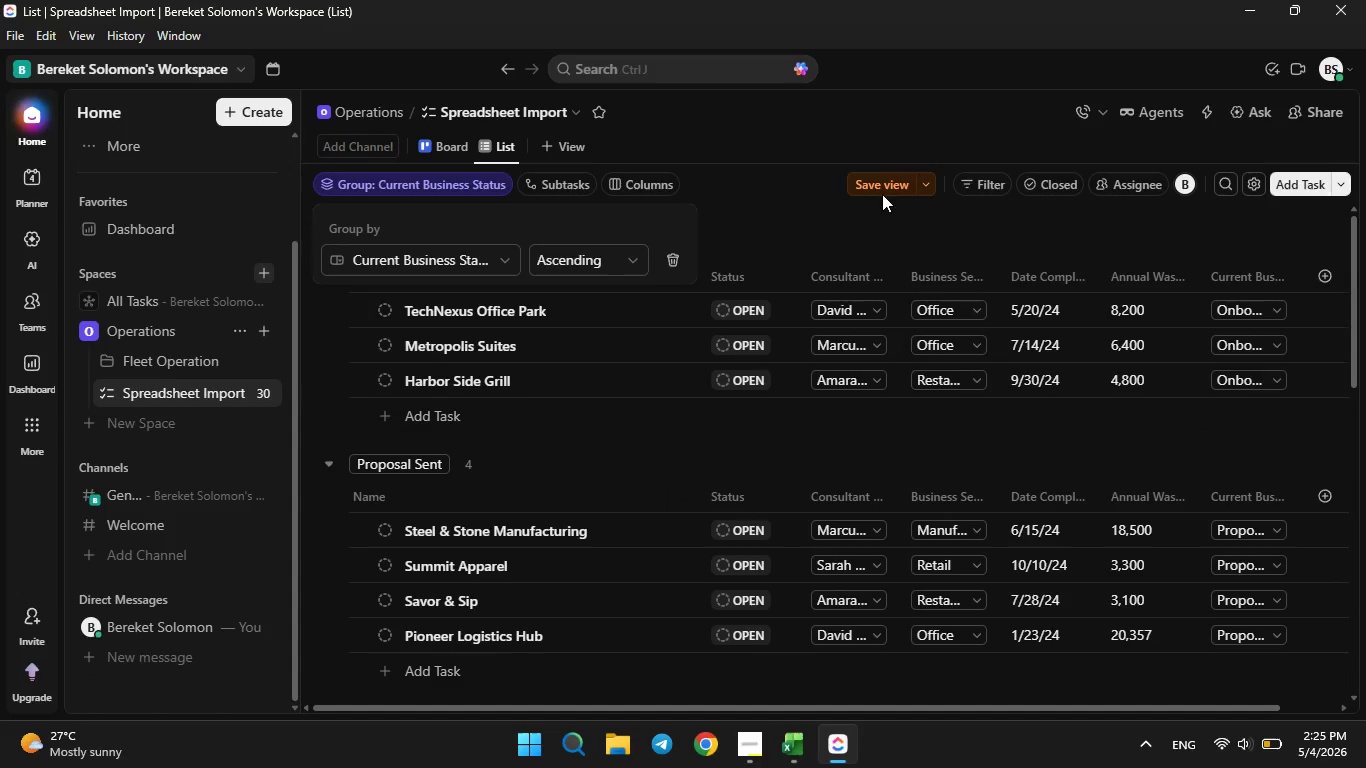 
left_click([873, 181])
 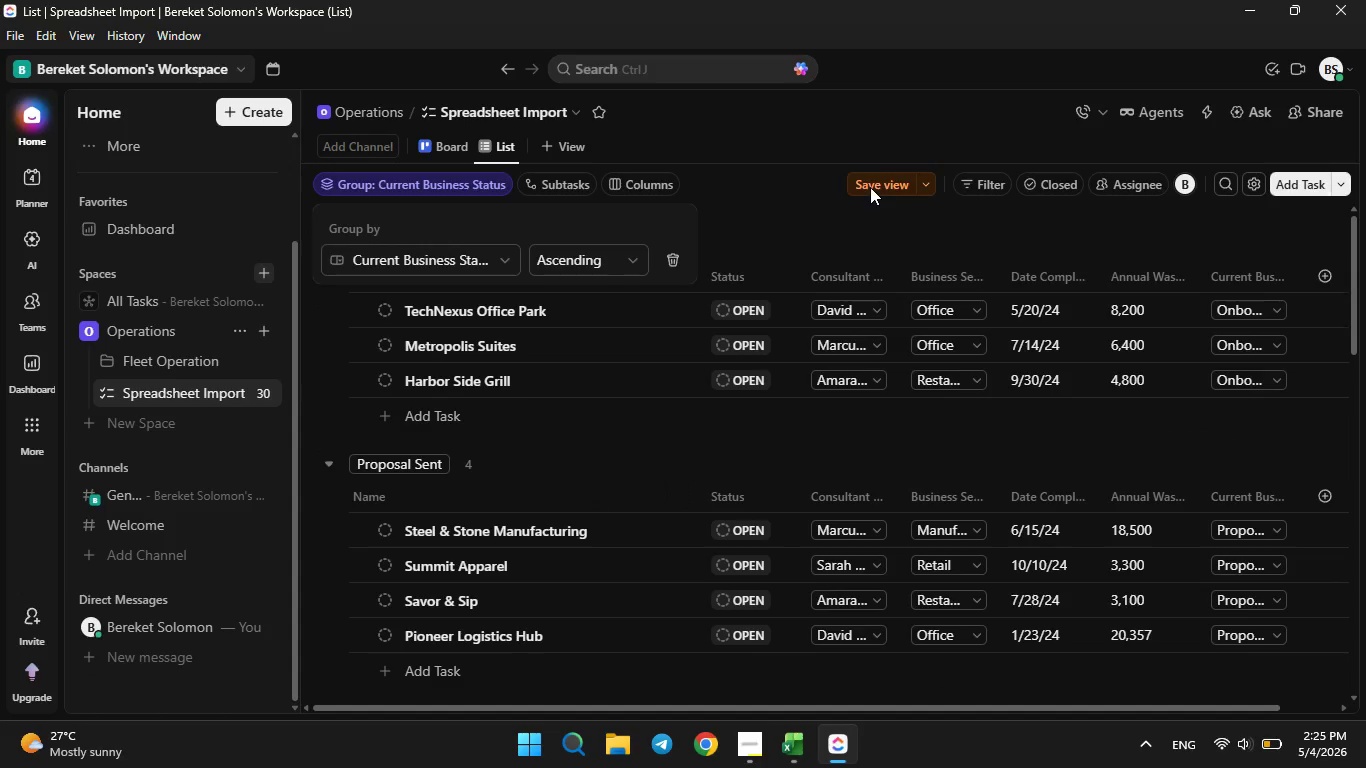 
left_click([870, 187])
 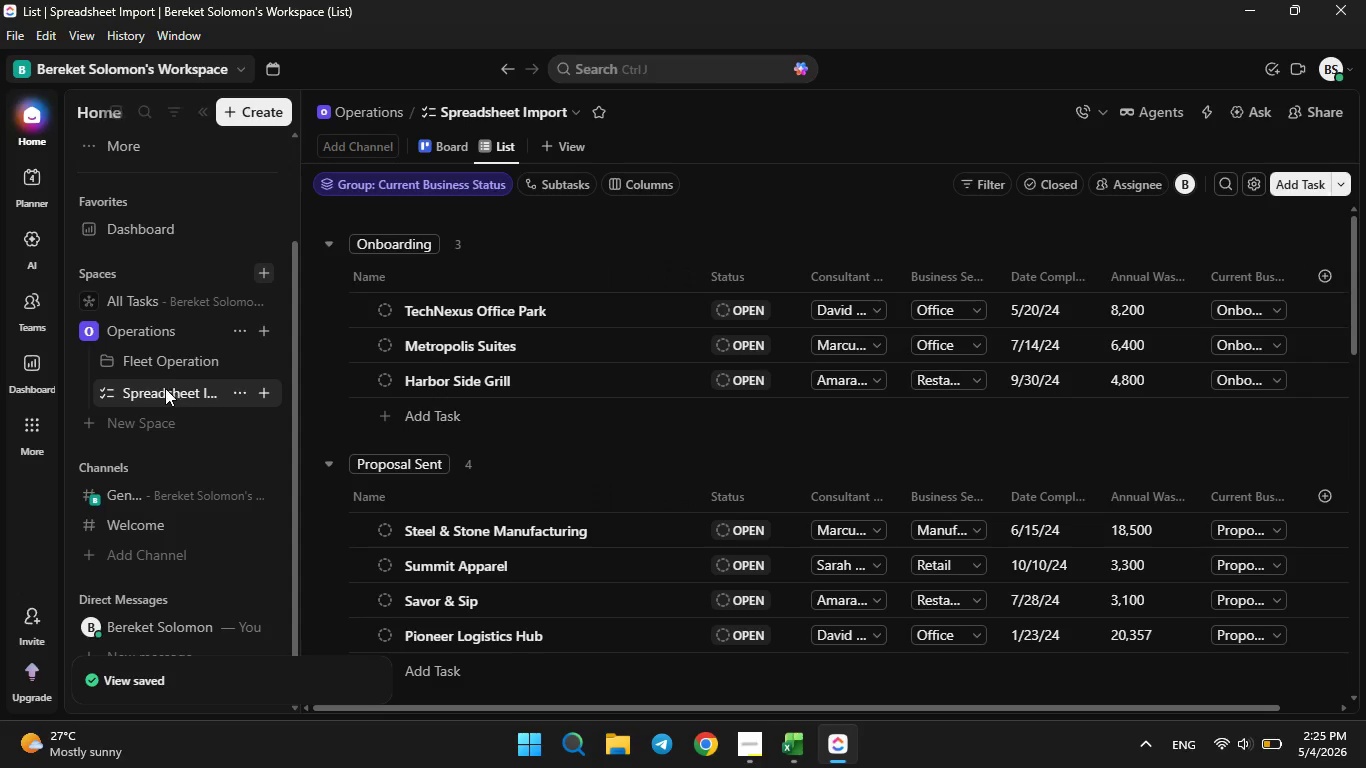 
left_click([246, 395])
 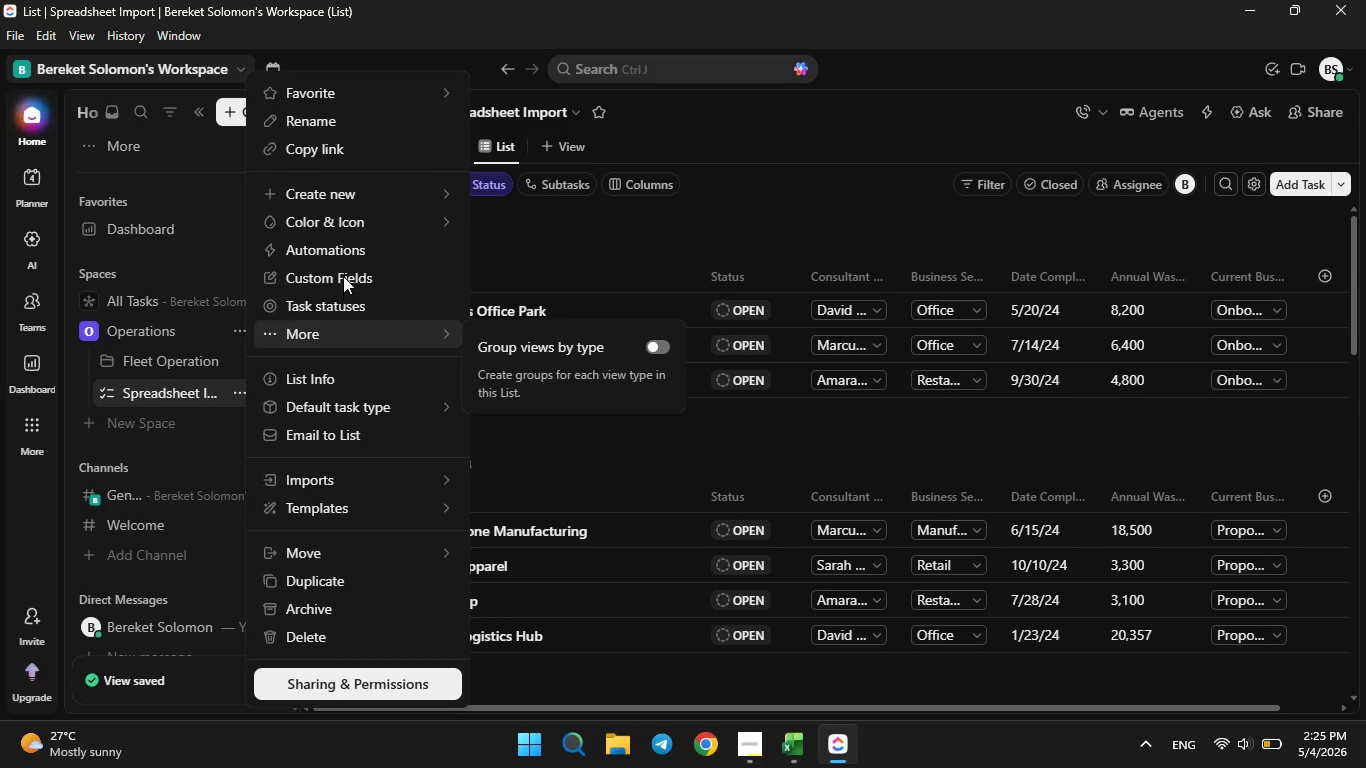 
left_click([341, 272])
 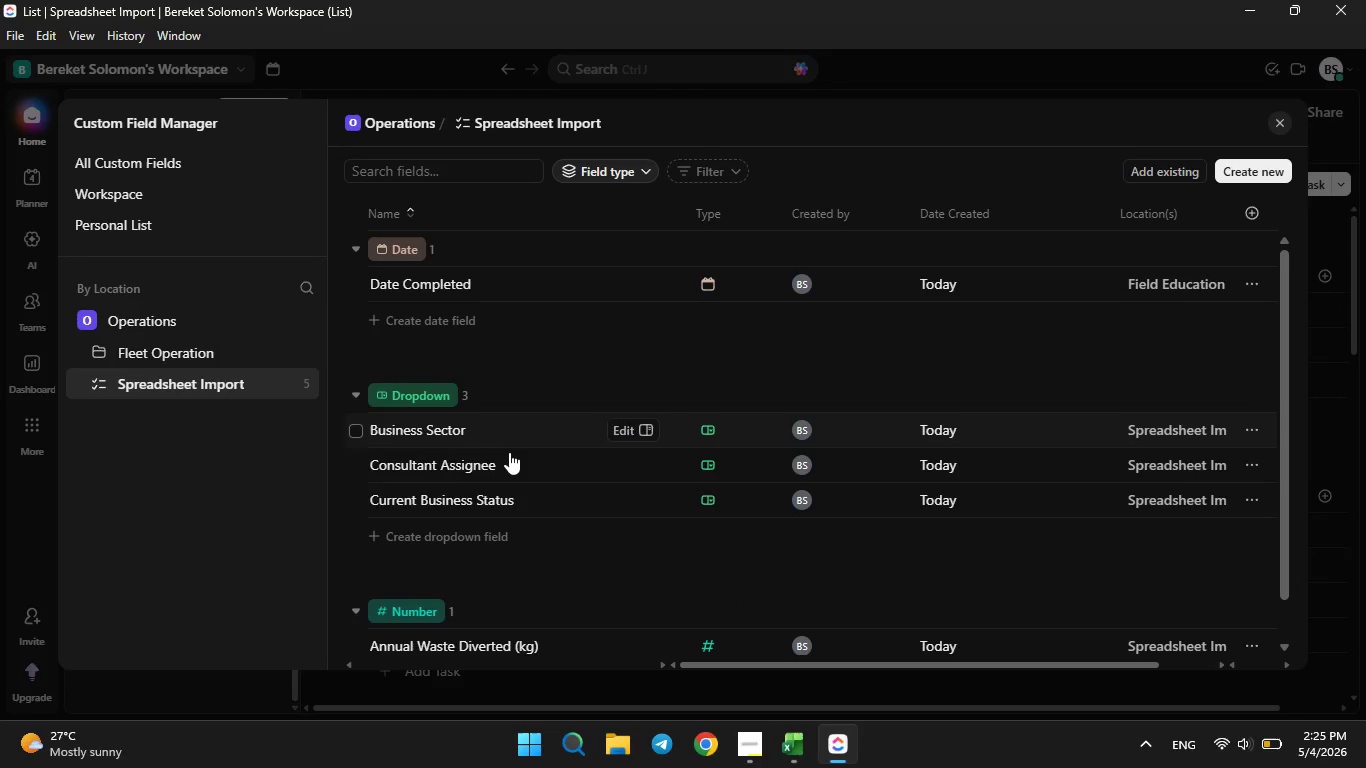 
left_click([506, 491])
 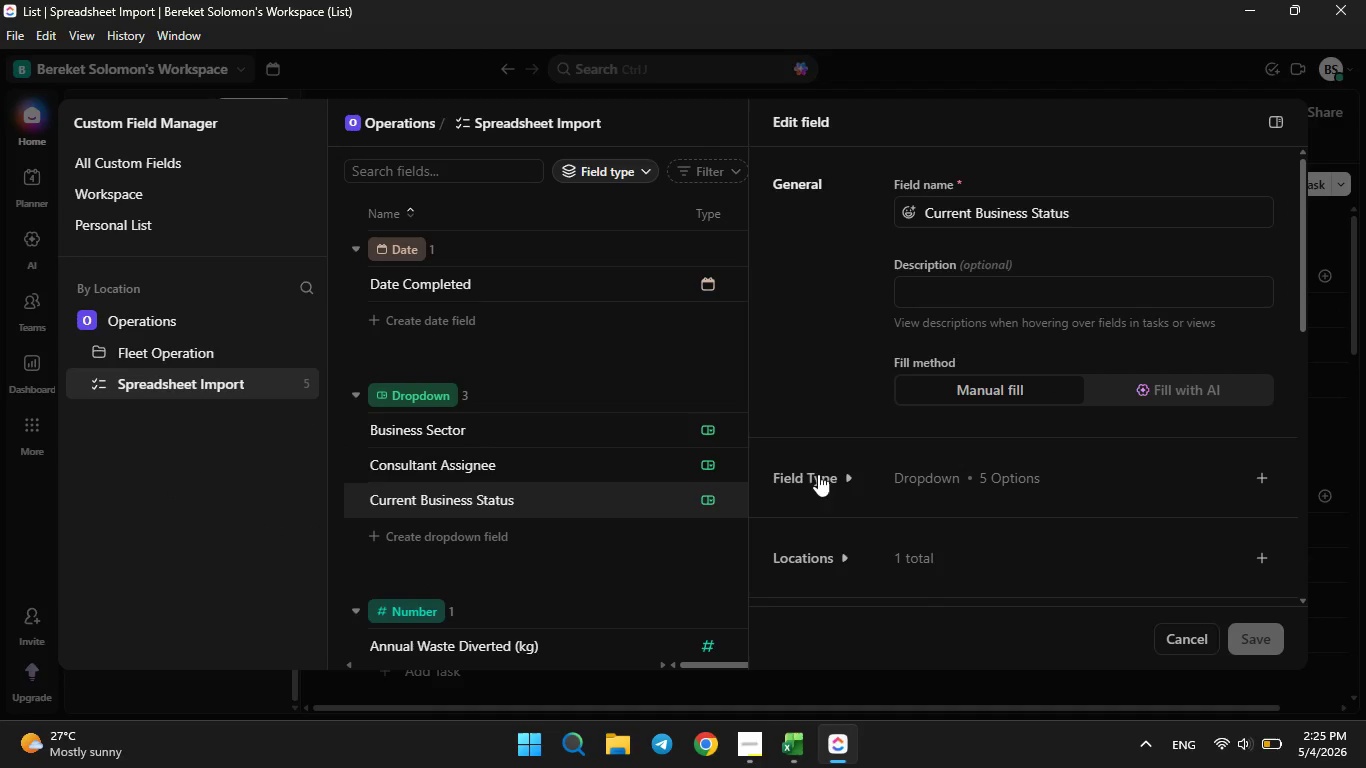 
left_click([812, 471])
 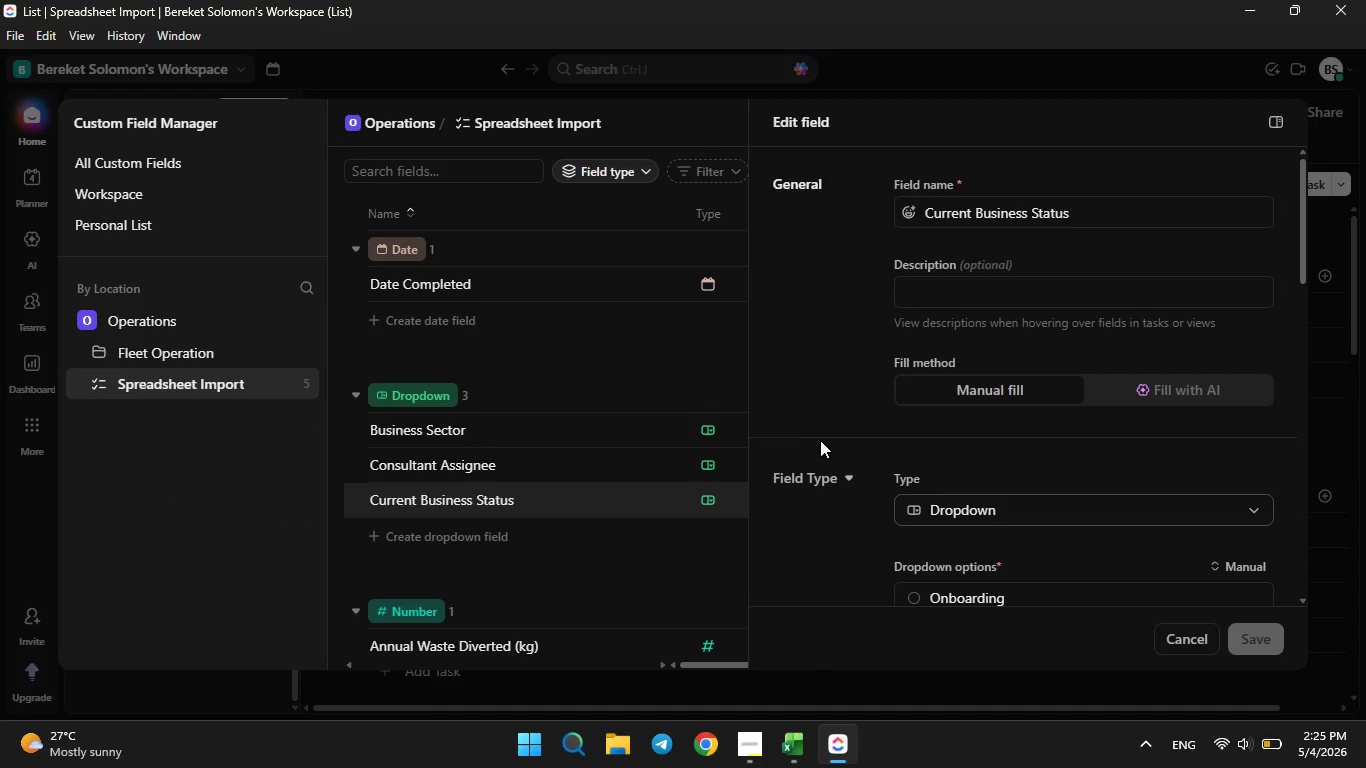 
scroll: coordinate [826, 430], scroll_direction: down, amount: 3.0
 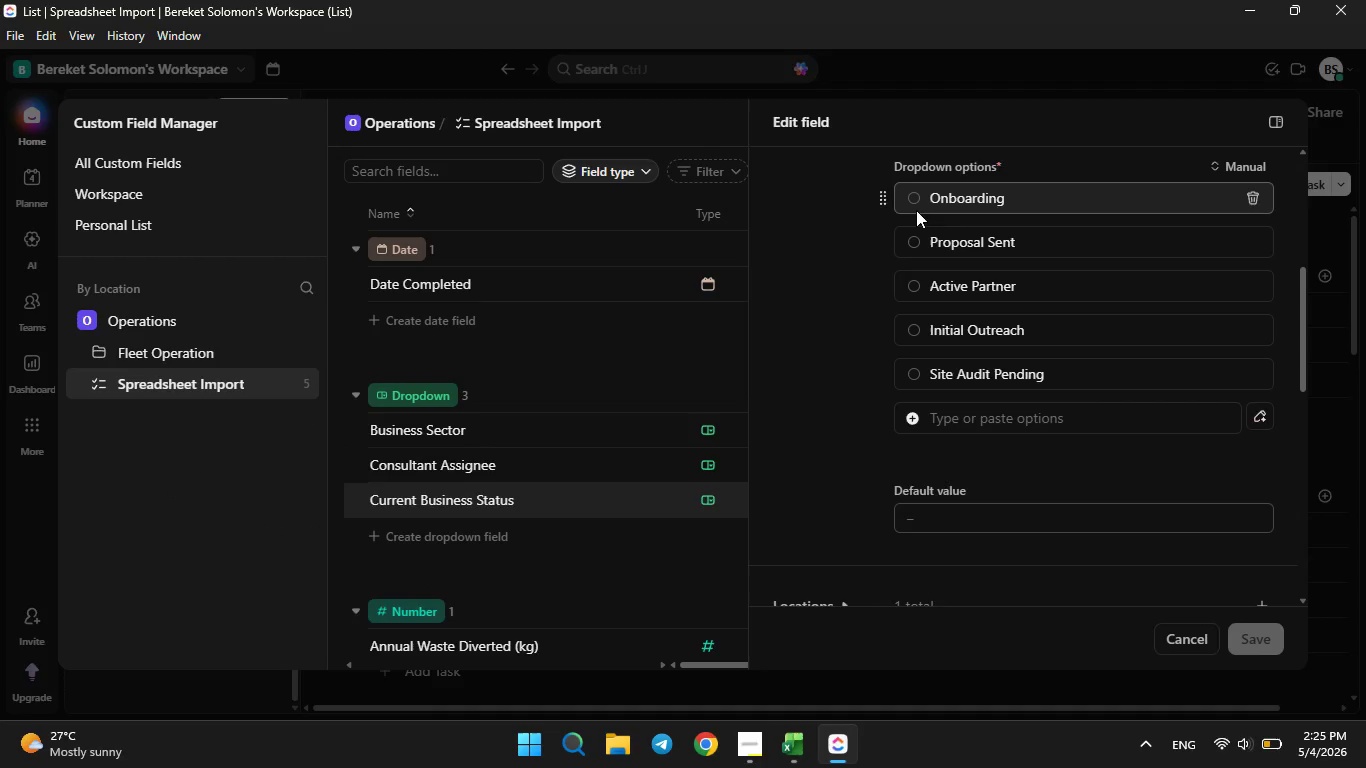 
left_click([914, 203])
 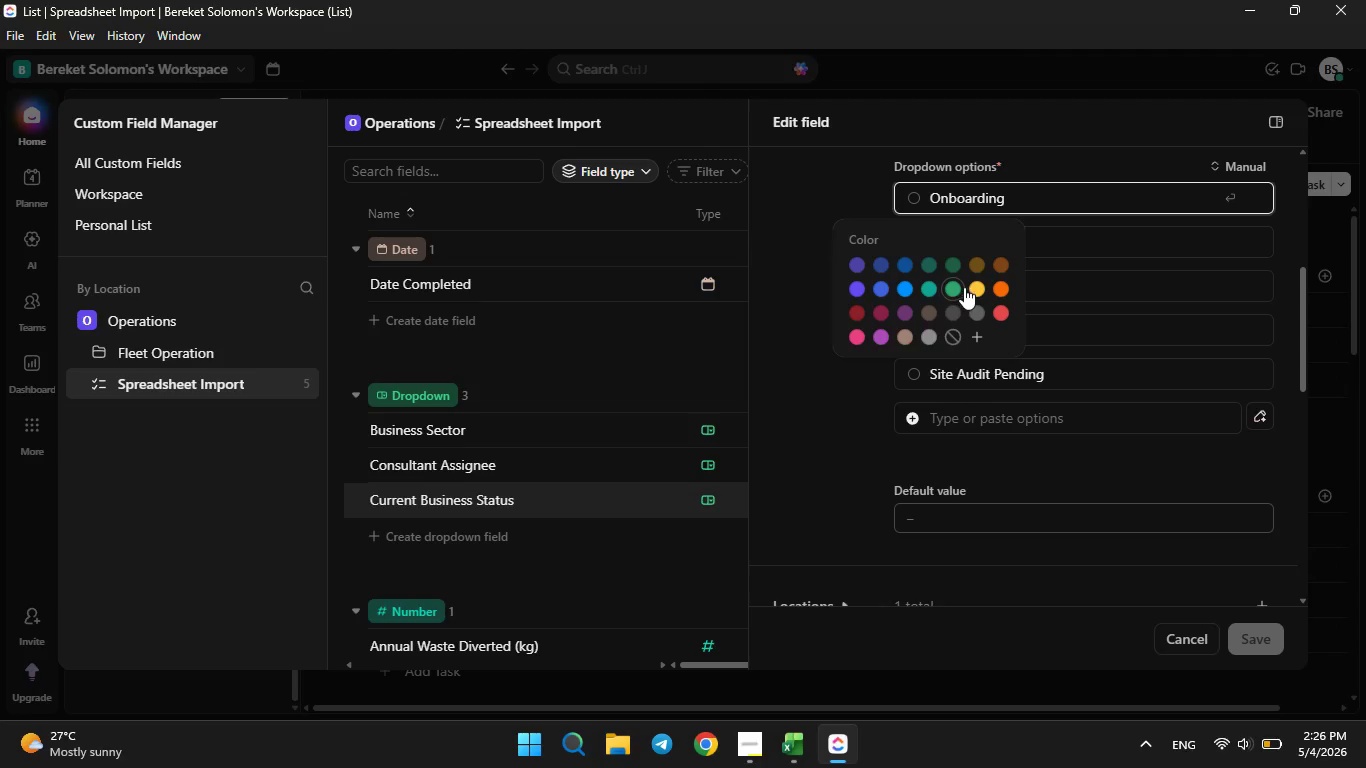 
left_click([973, 283])
 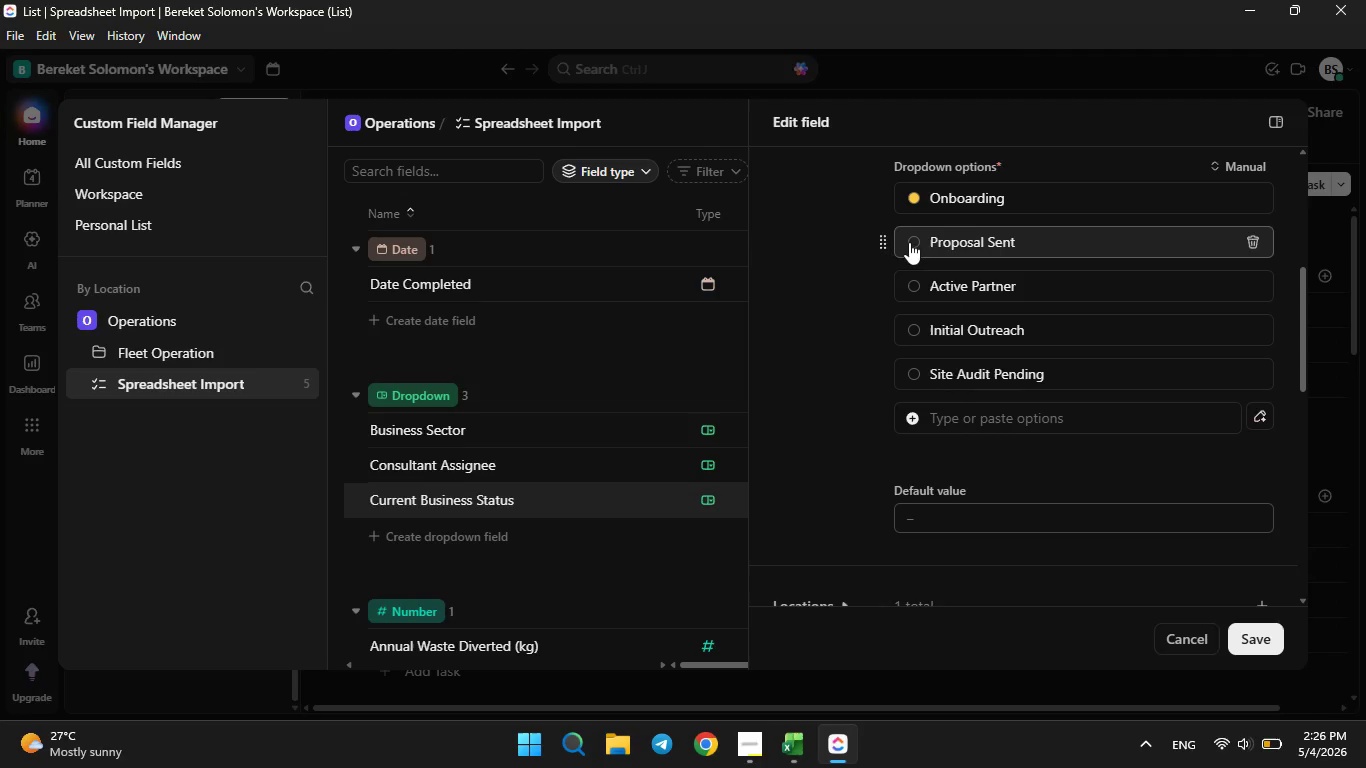 
left_click([909, 242])
 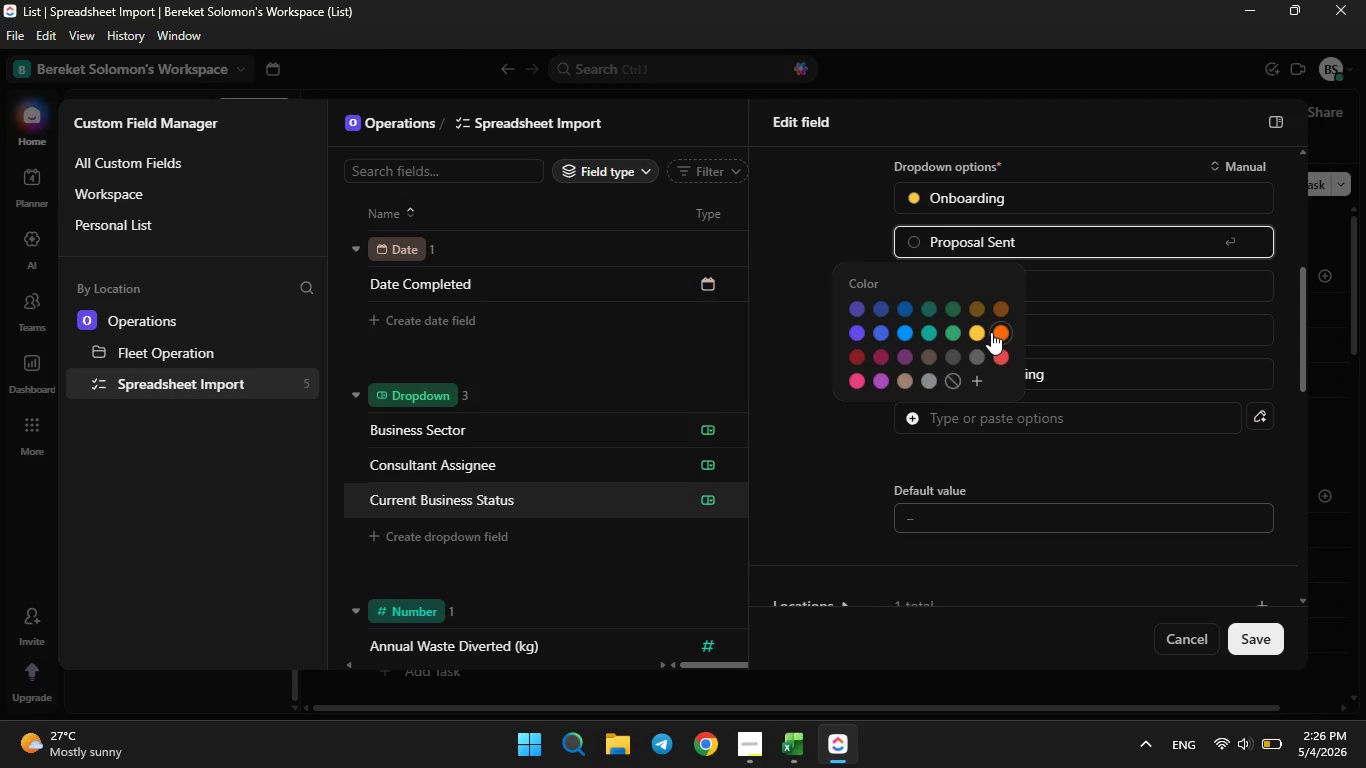 
left_click([997, 332])
 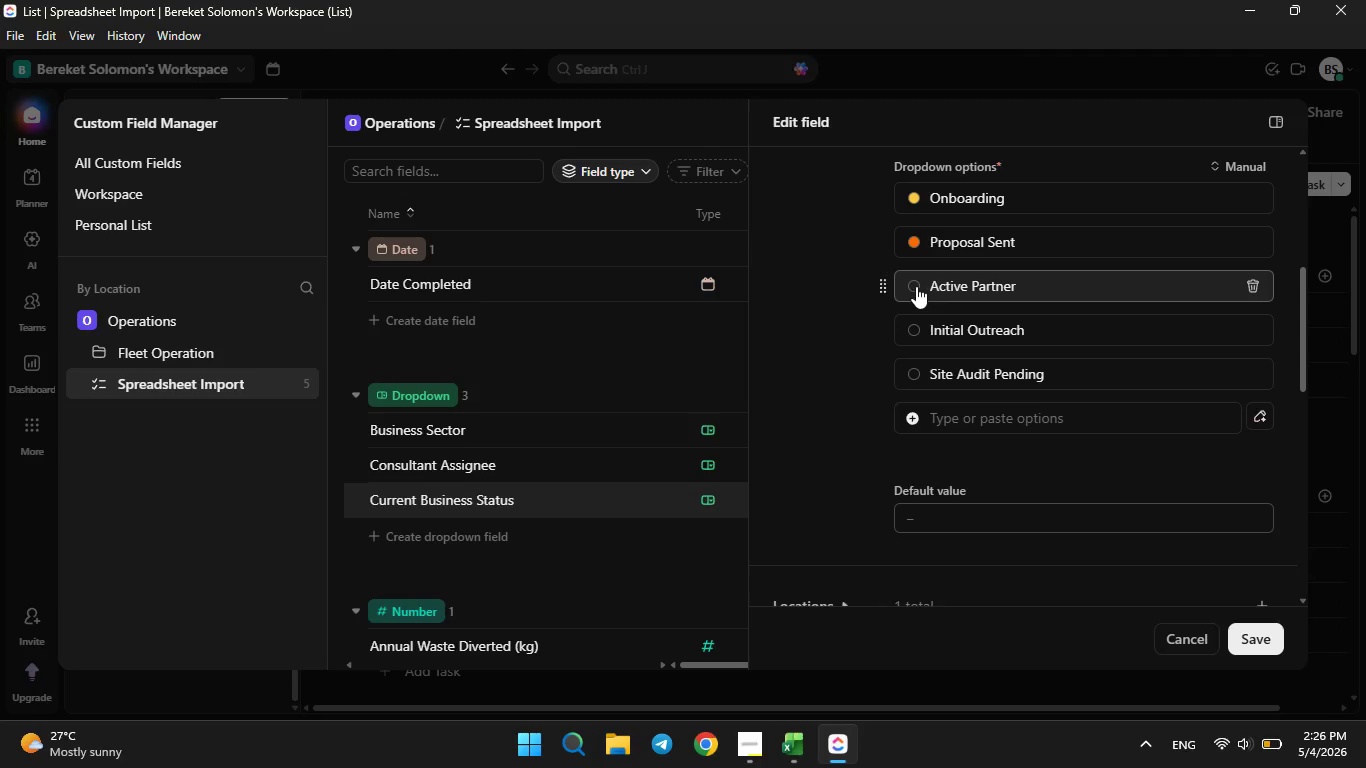 
left_click([916, 286])
 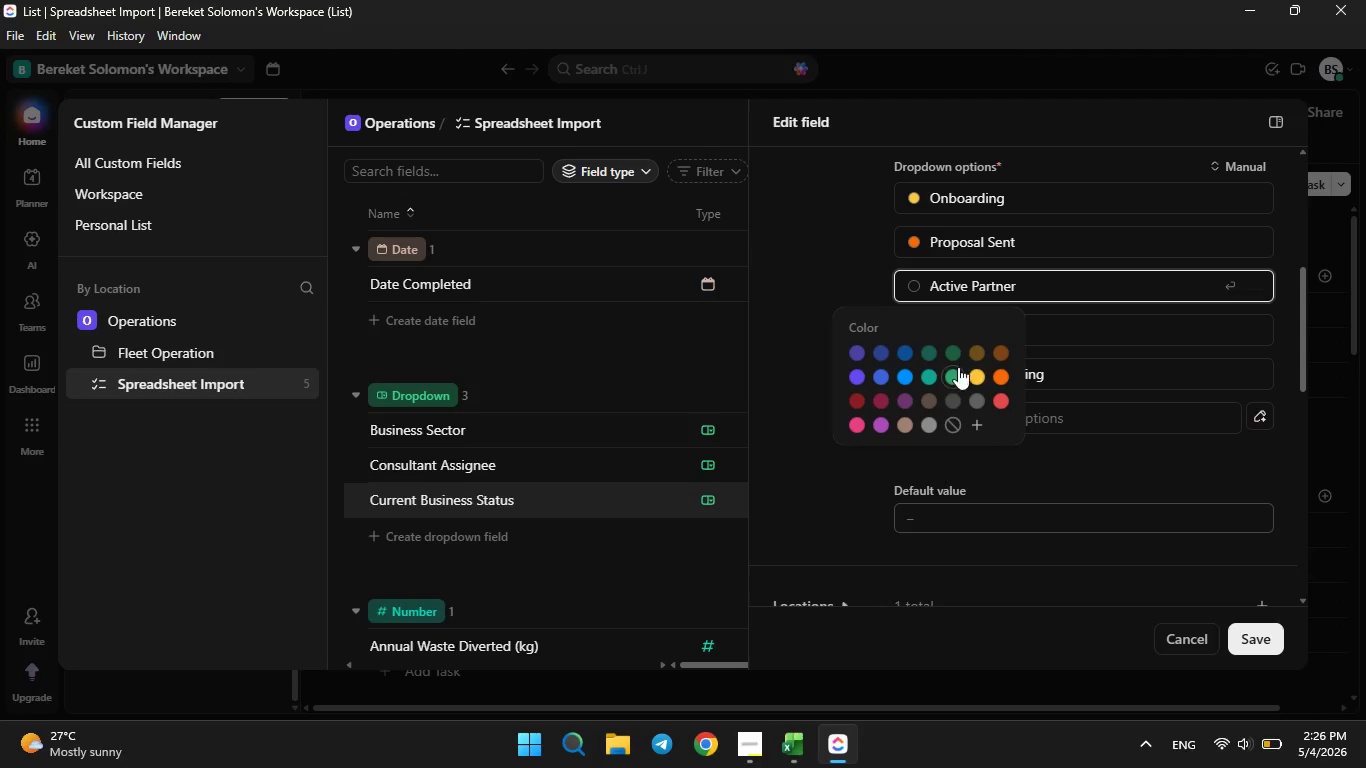 
left_click([957, 370])
 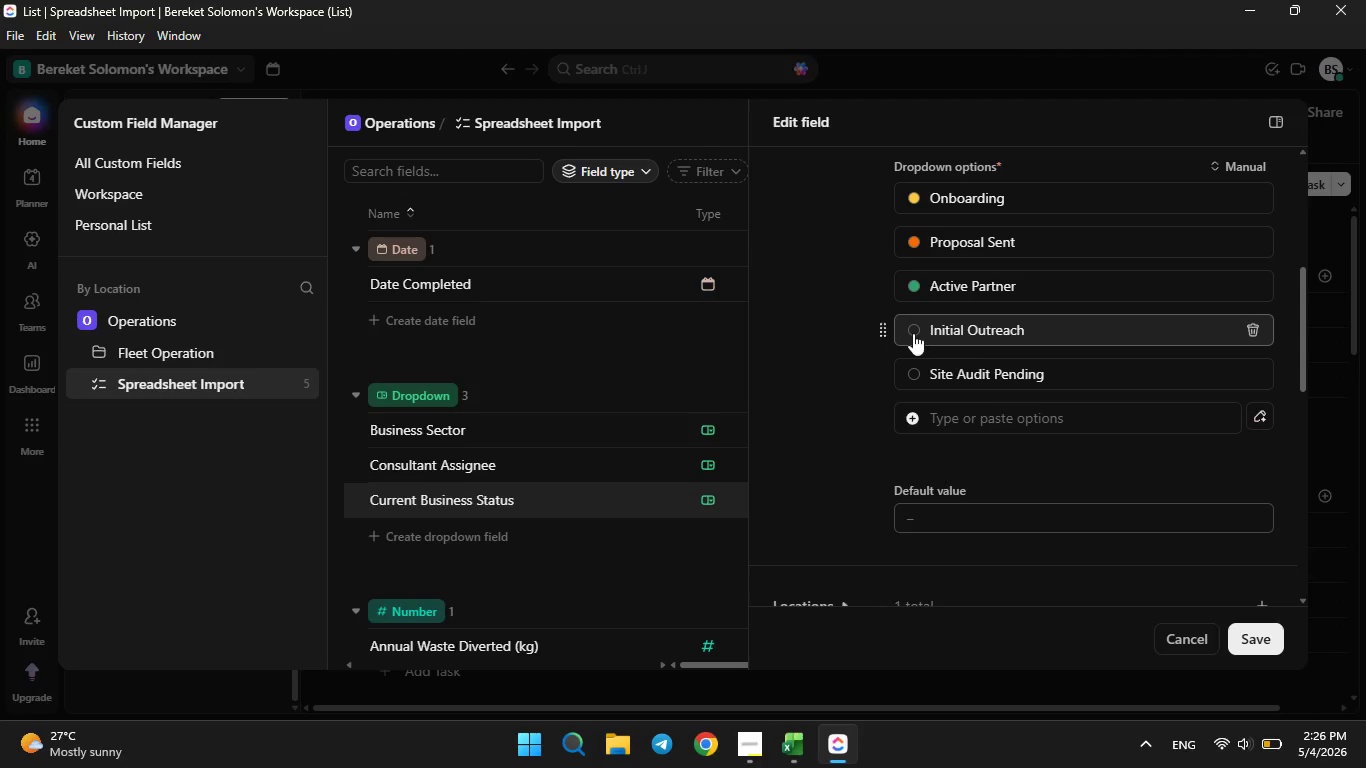 
left_click([912, 332])
 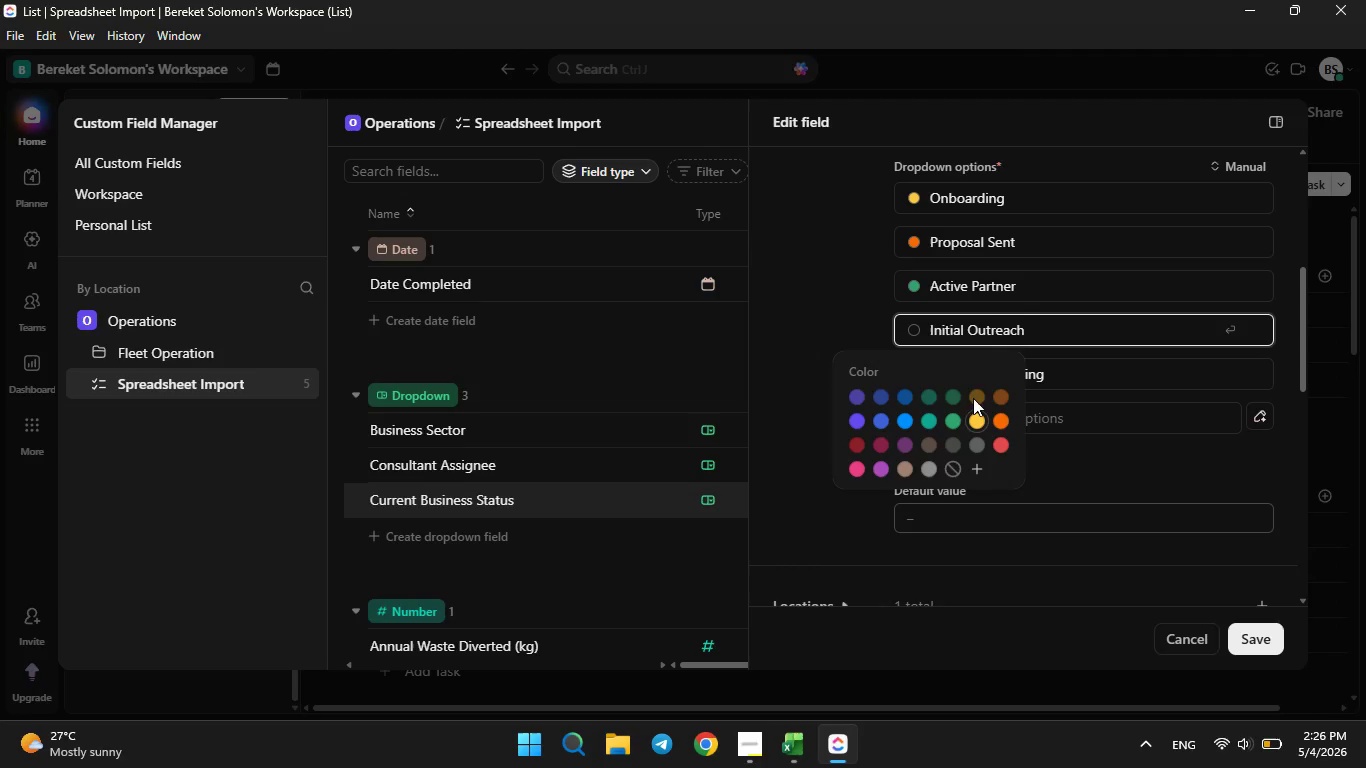 
left_click([1040, 305])
 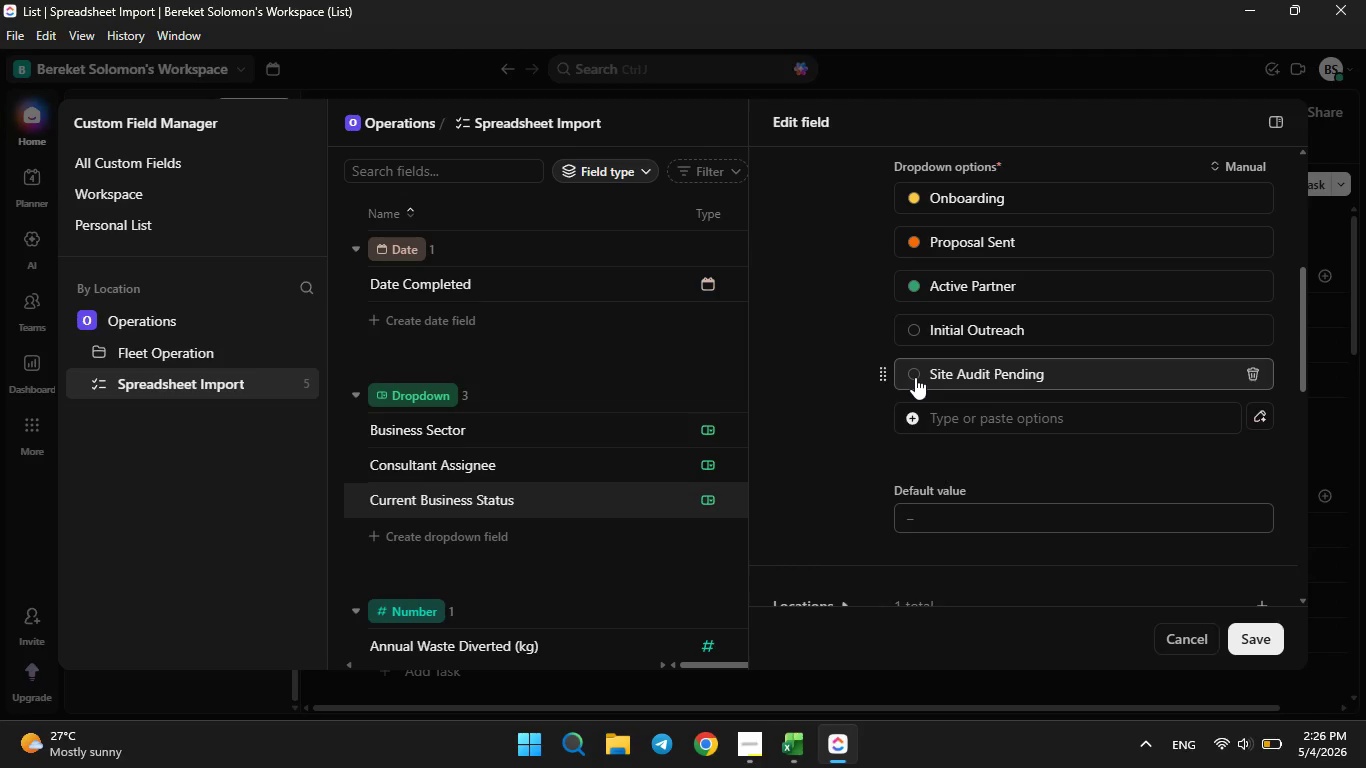 
left_click([915, 377])
 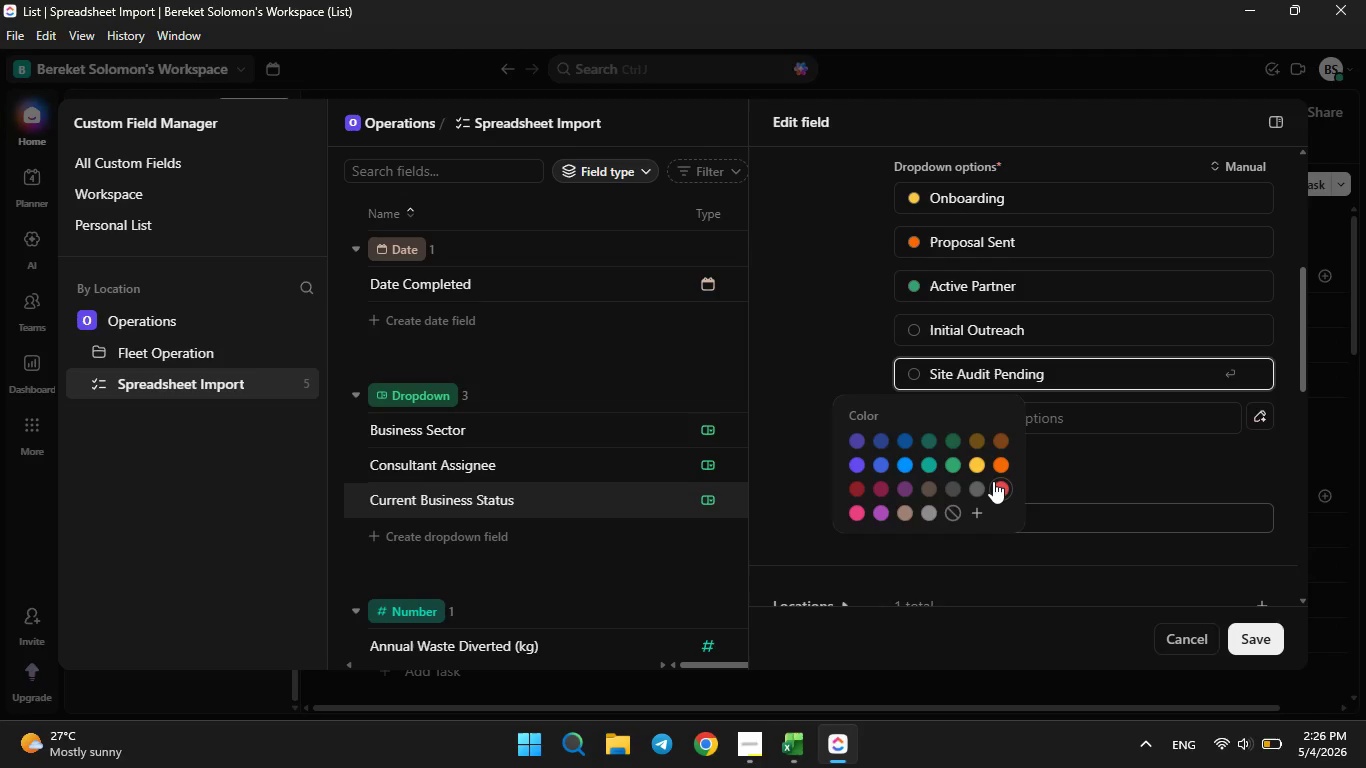 
left_click([993, 482])
 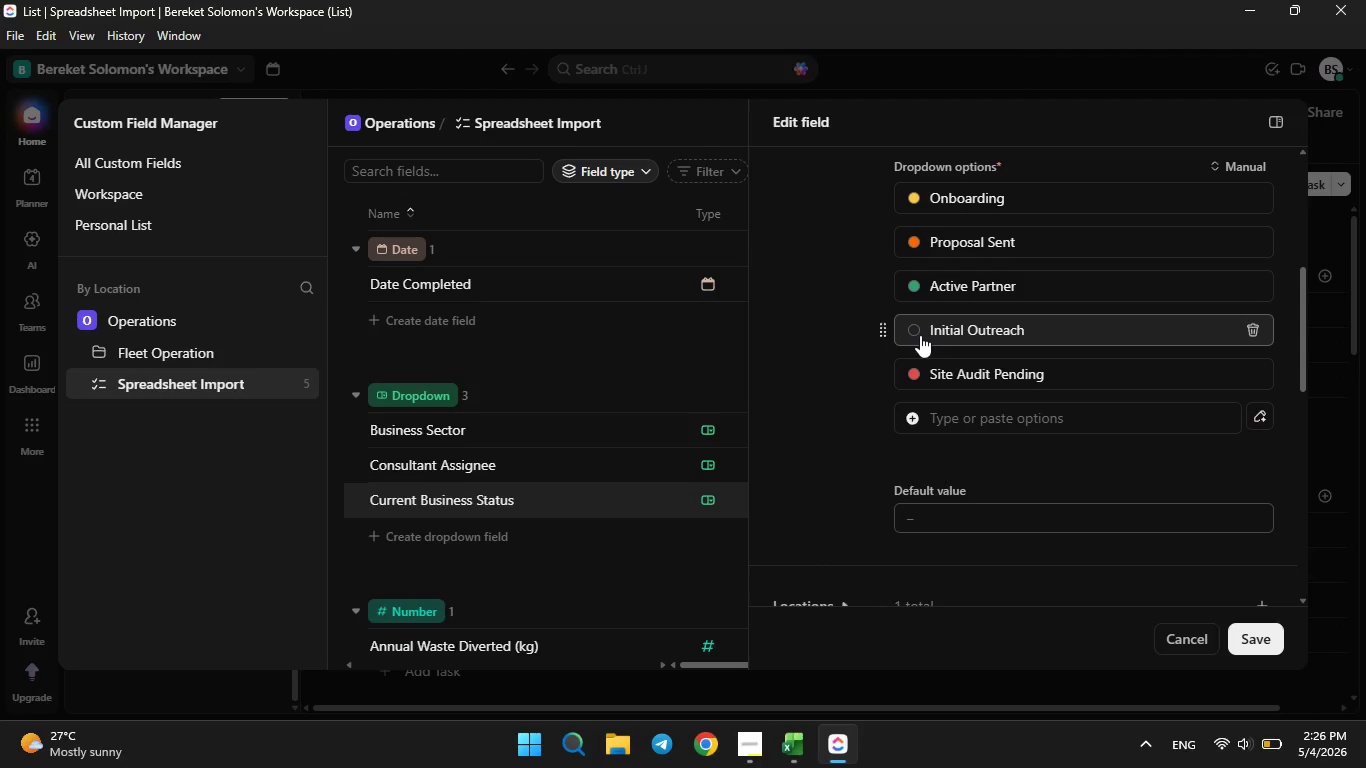 
left_click([920, 334])
 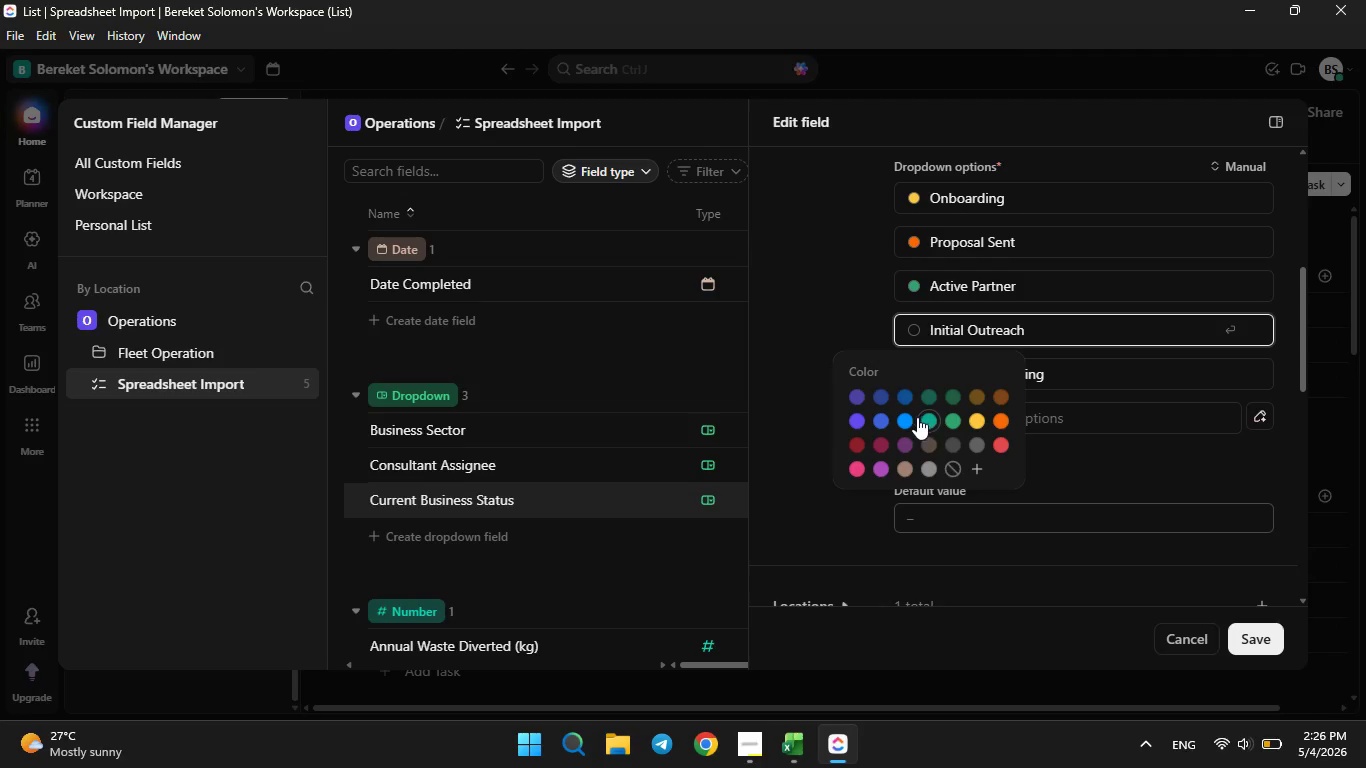 
left_click([914, 417])
 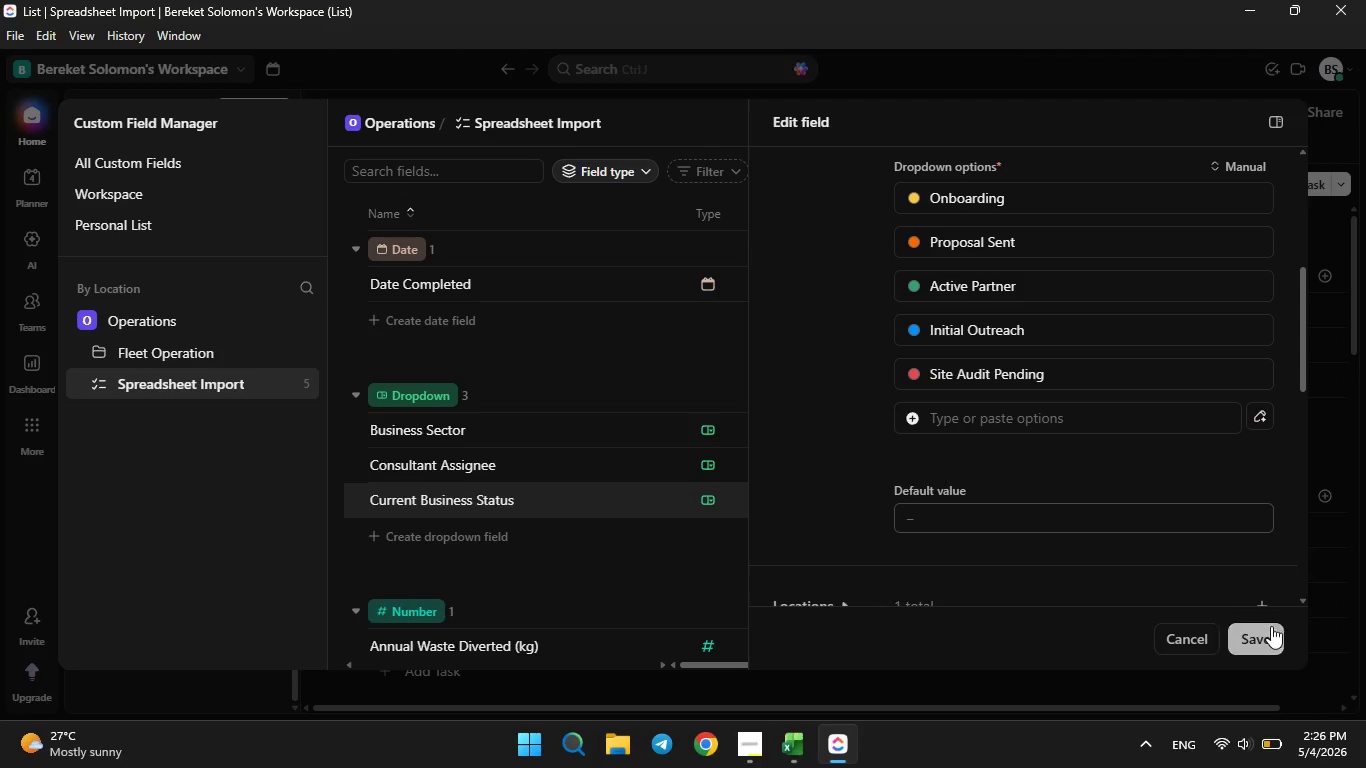 
left_click([1266, 627])
 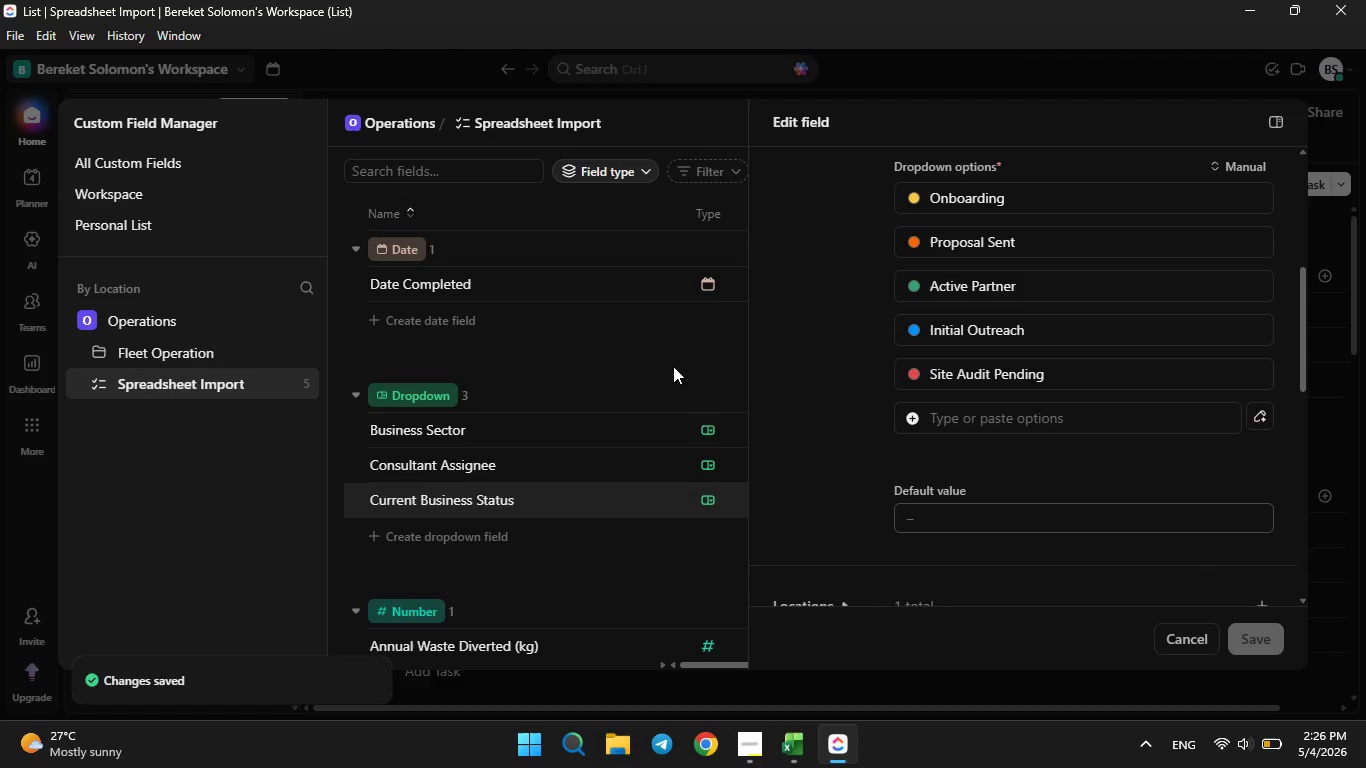 
left_click([671, 362])
 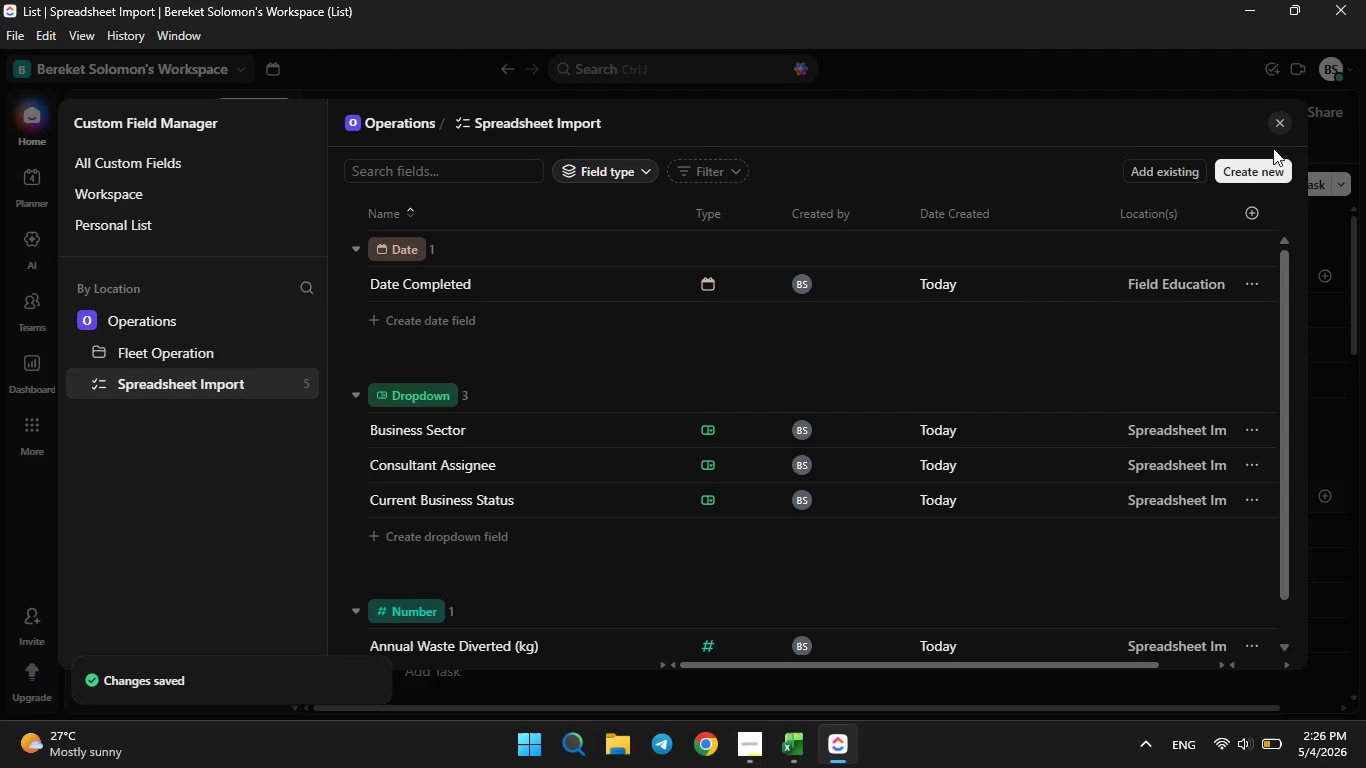 
left_click([1275, 129])
 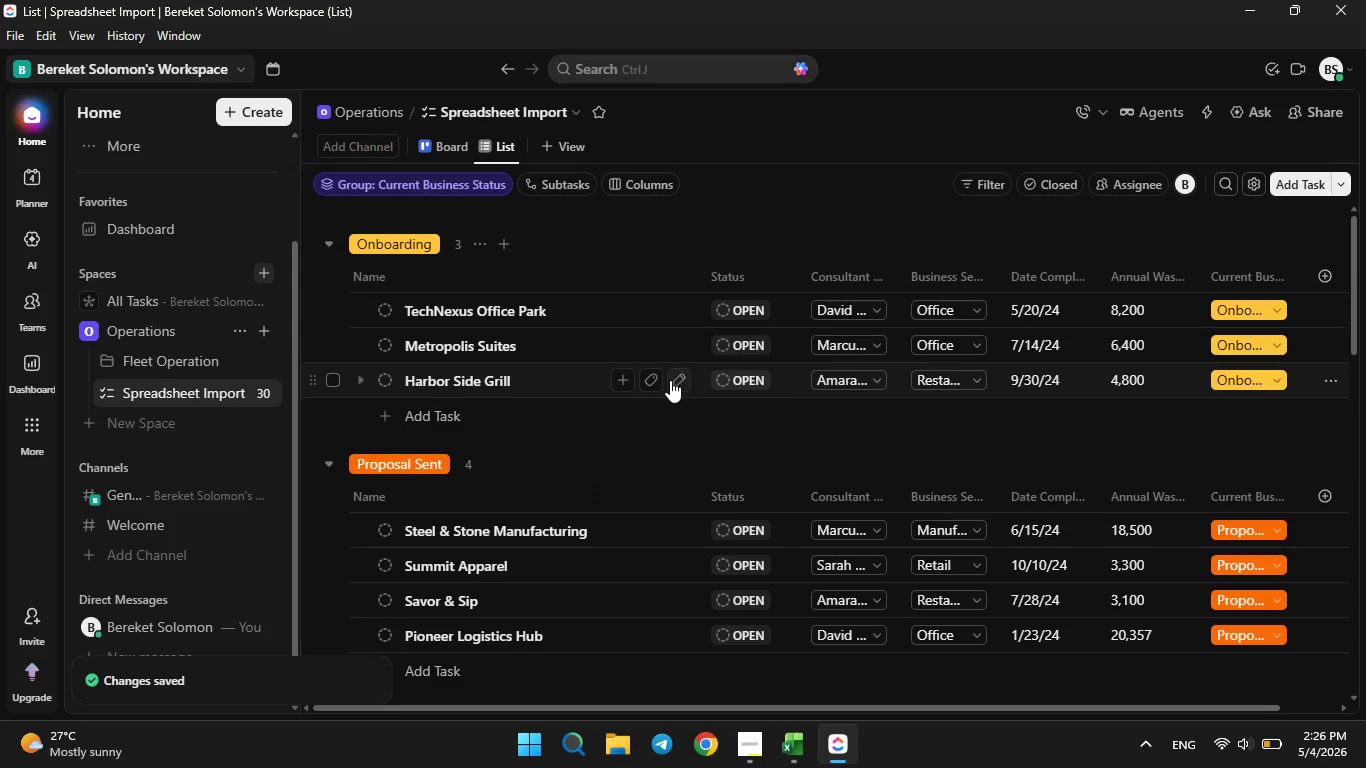 
scroll: coordinate [669, 374], scroll_direction: down, amount: 4.0
 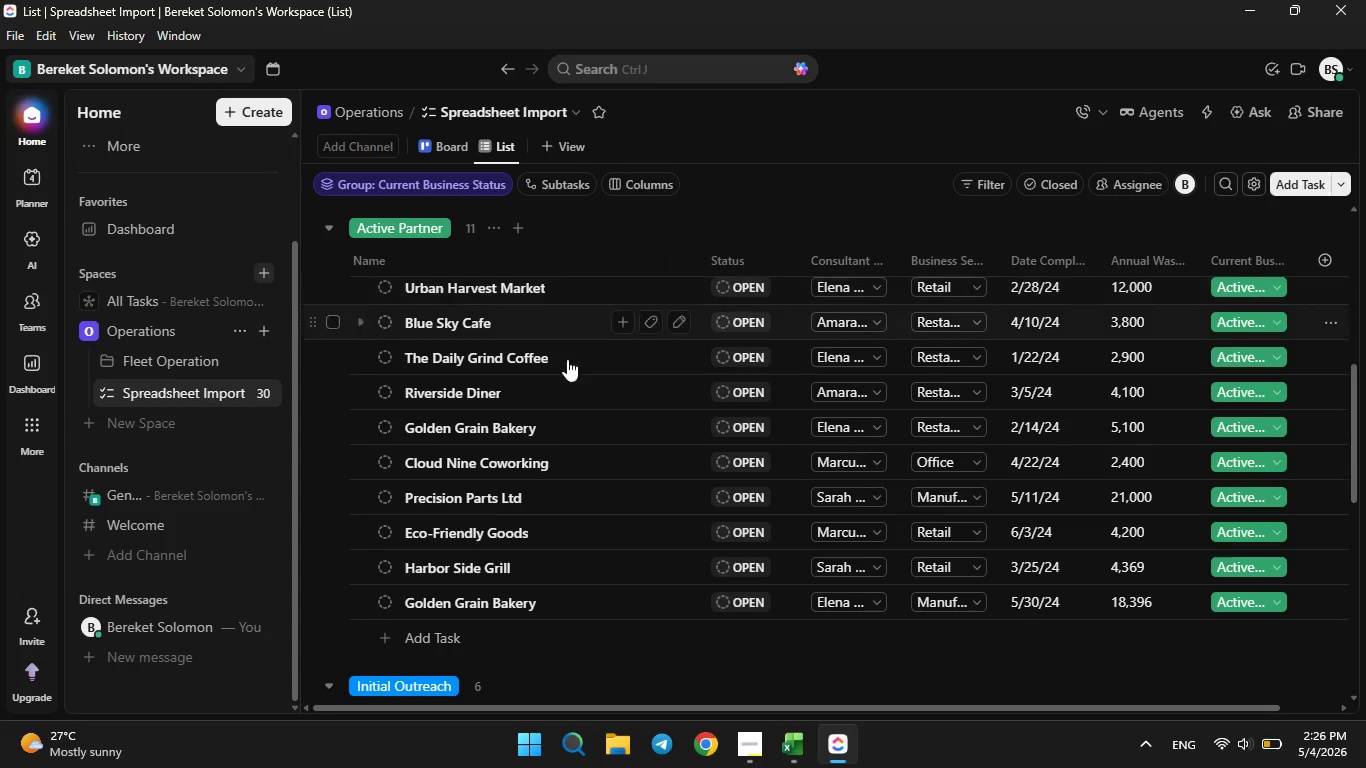 
scroll: coordinate [570, 373], scroll_direction: up, amount: 3.0
 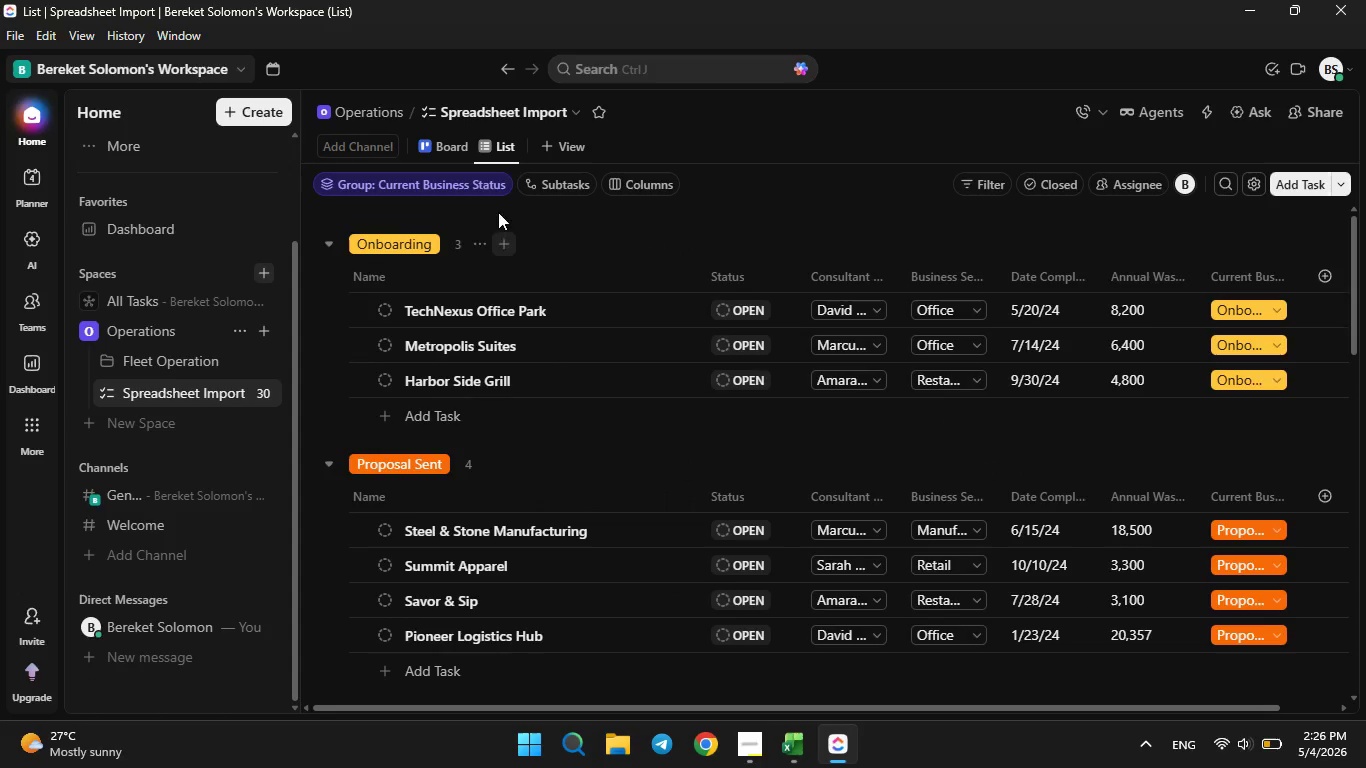 
mouse_move([458, 188])
 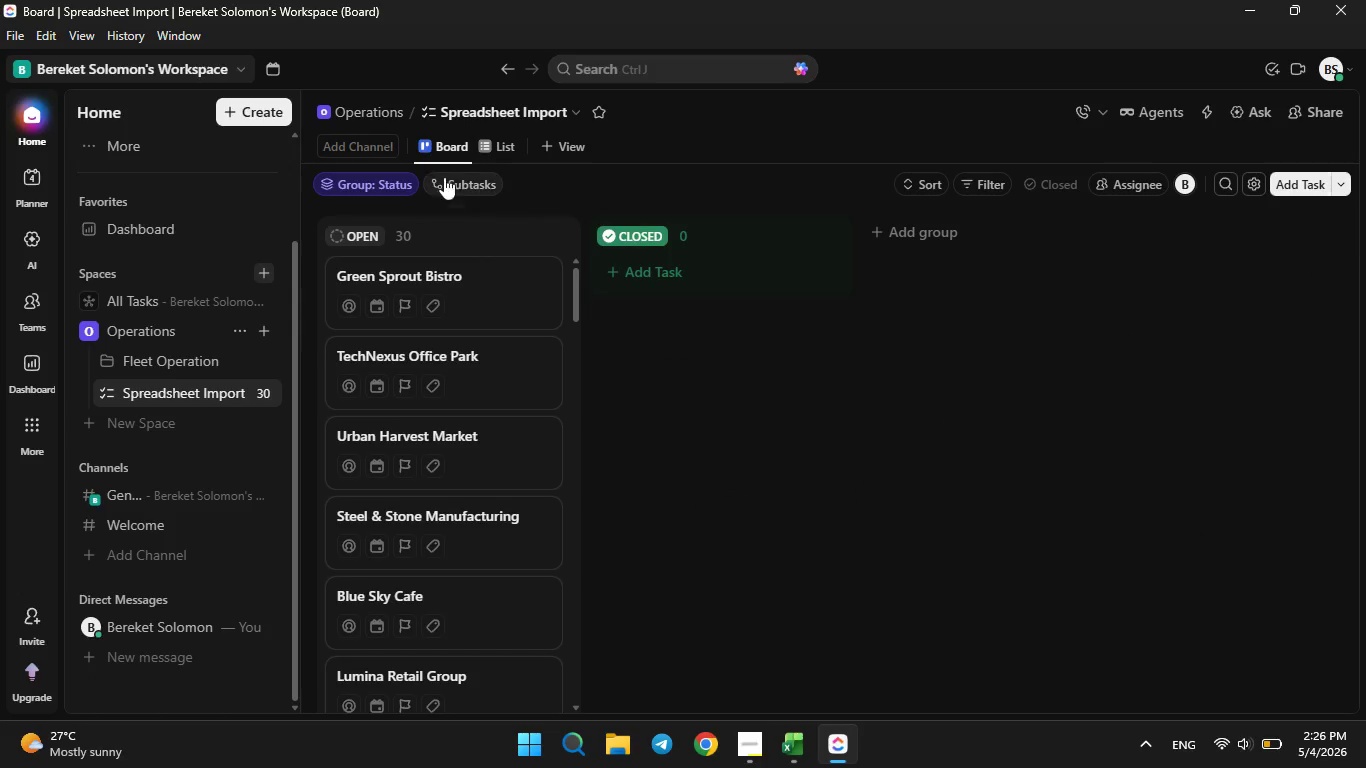 
right_click([449, 146])
 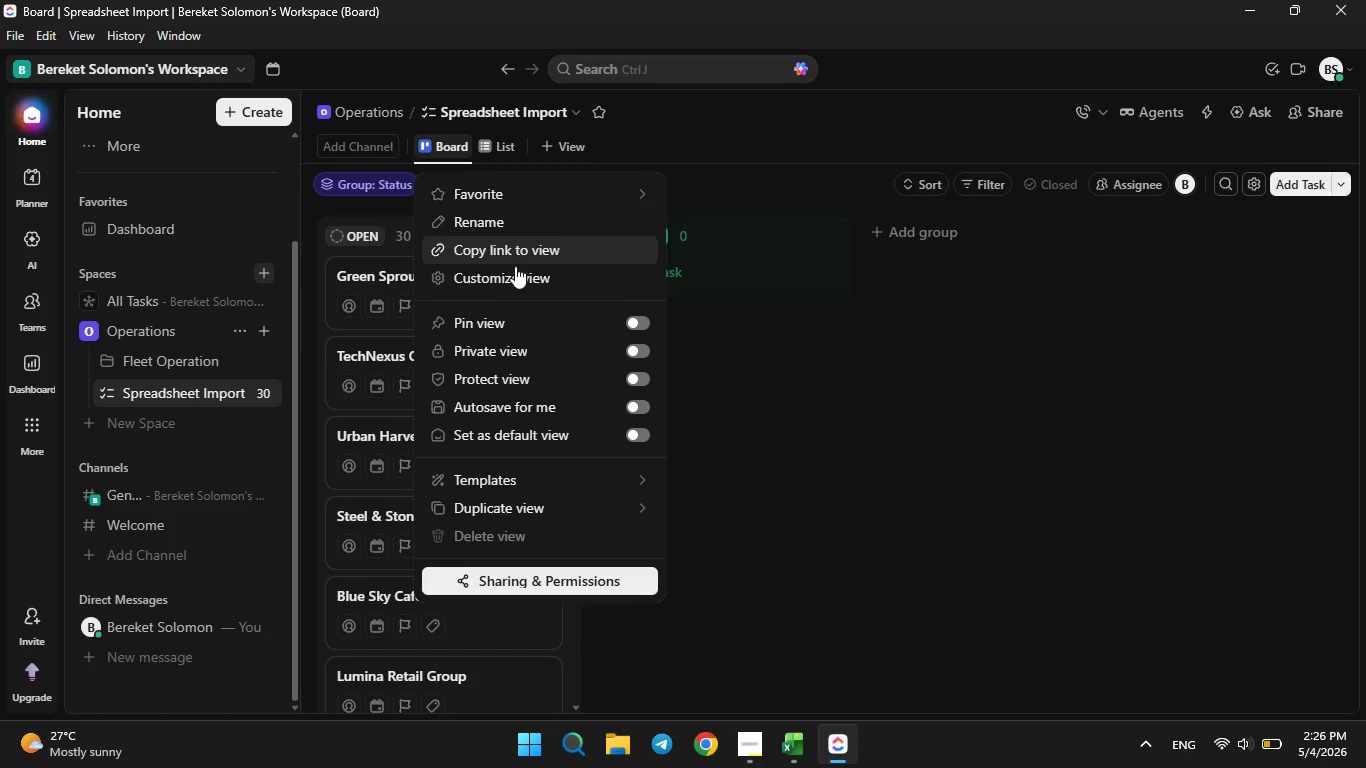 
left_click([517, 272])
 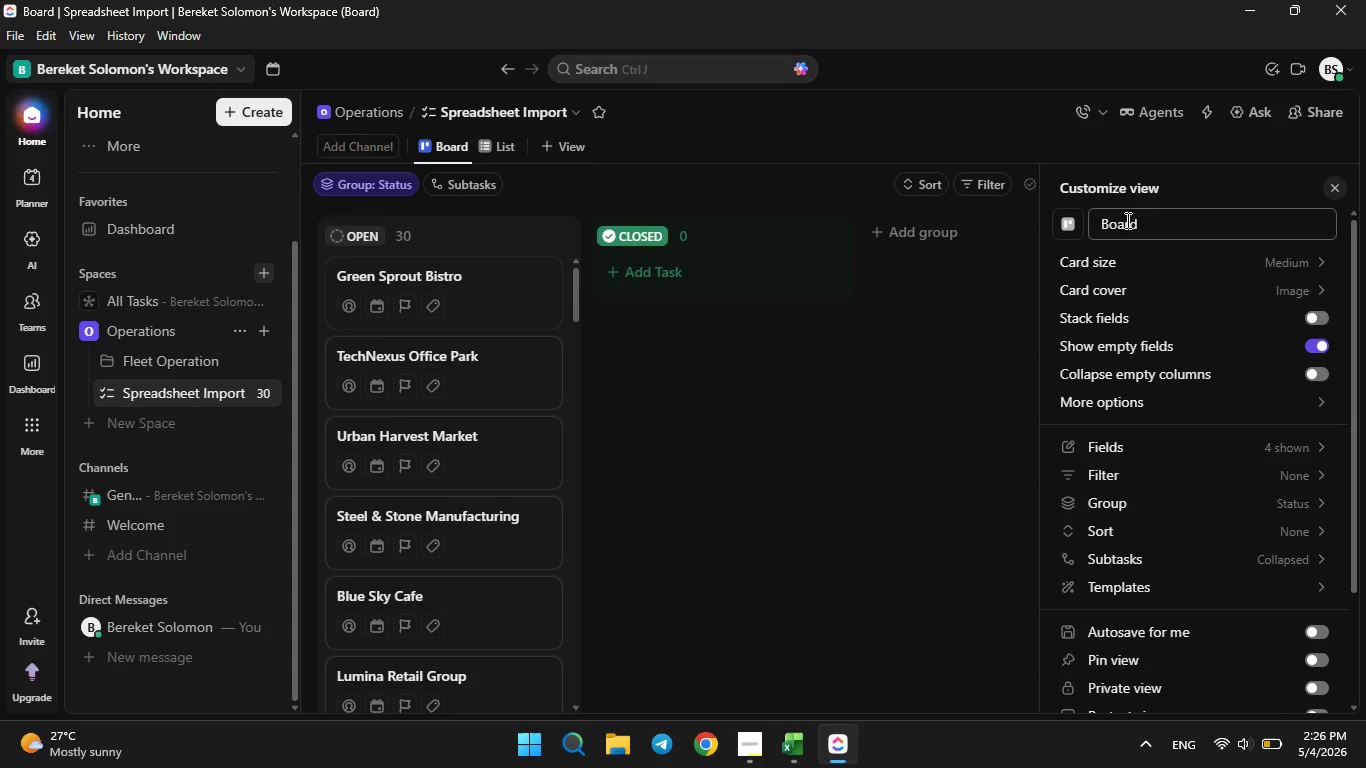 
left_click([1148, 220])
 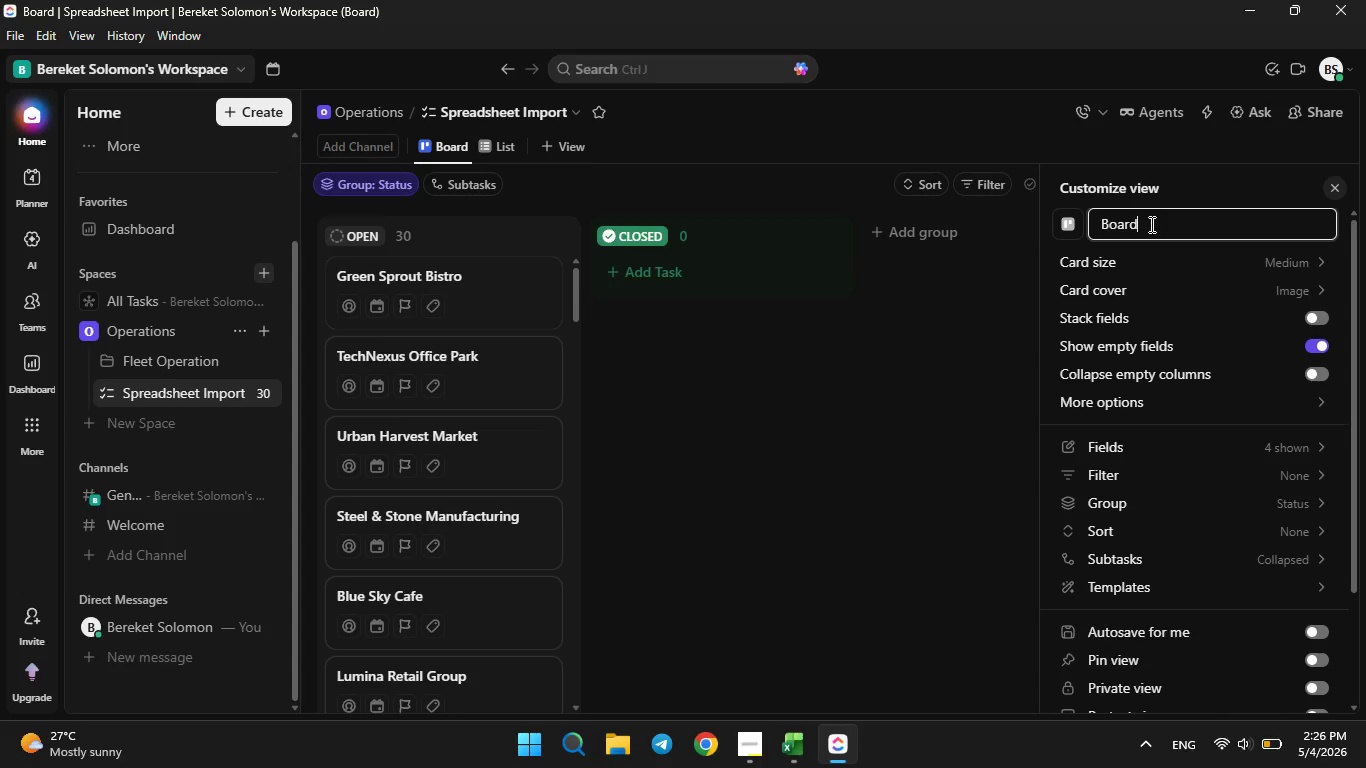 
hold_key(key=ArrowLeft, duration=0.83)
 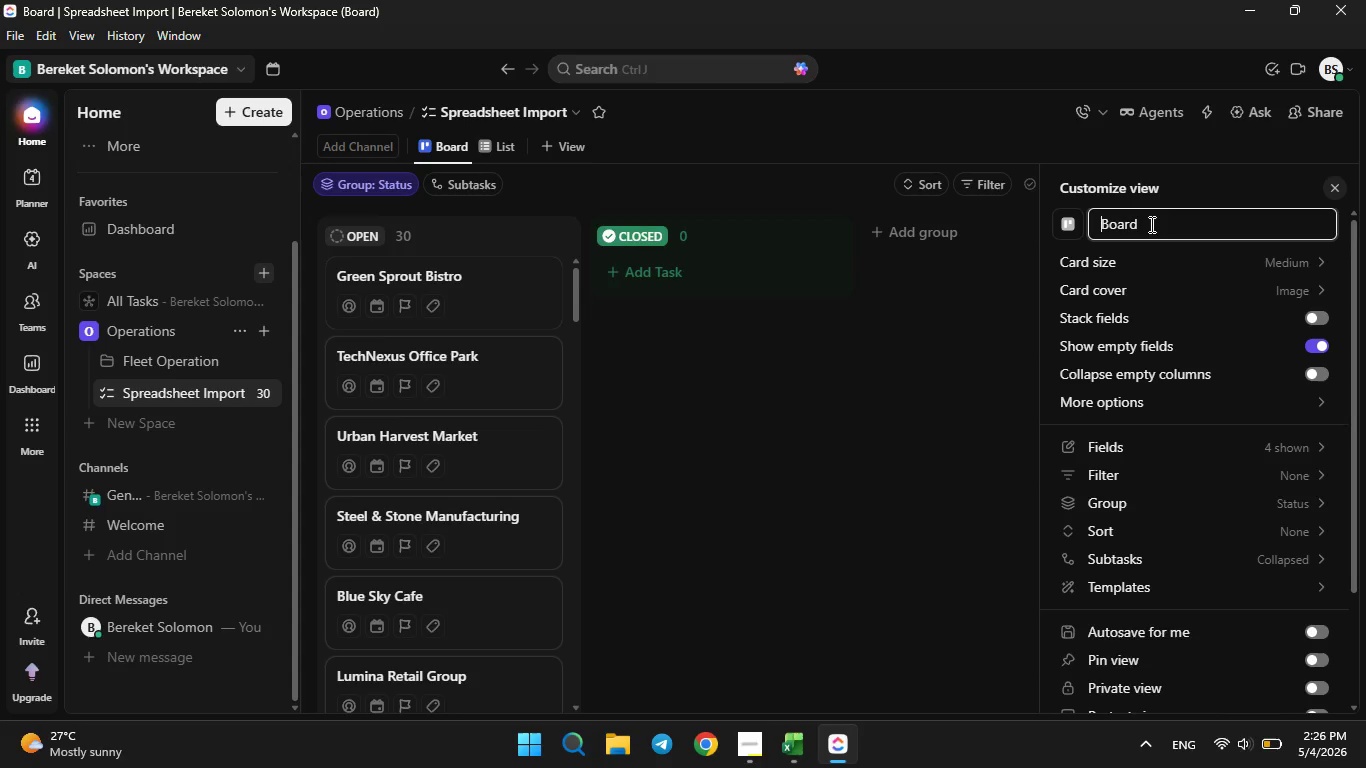 
type(Pipeline )
 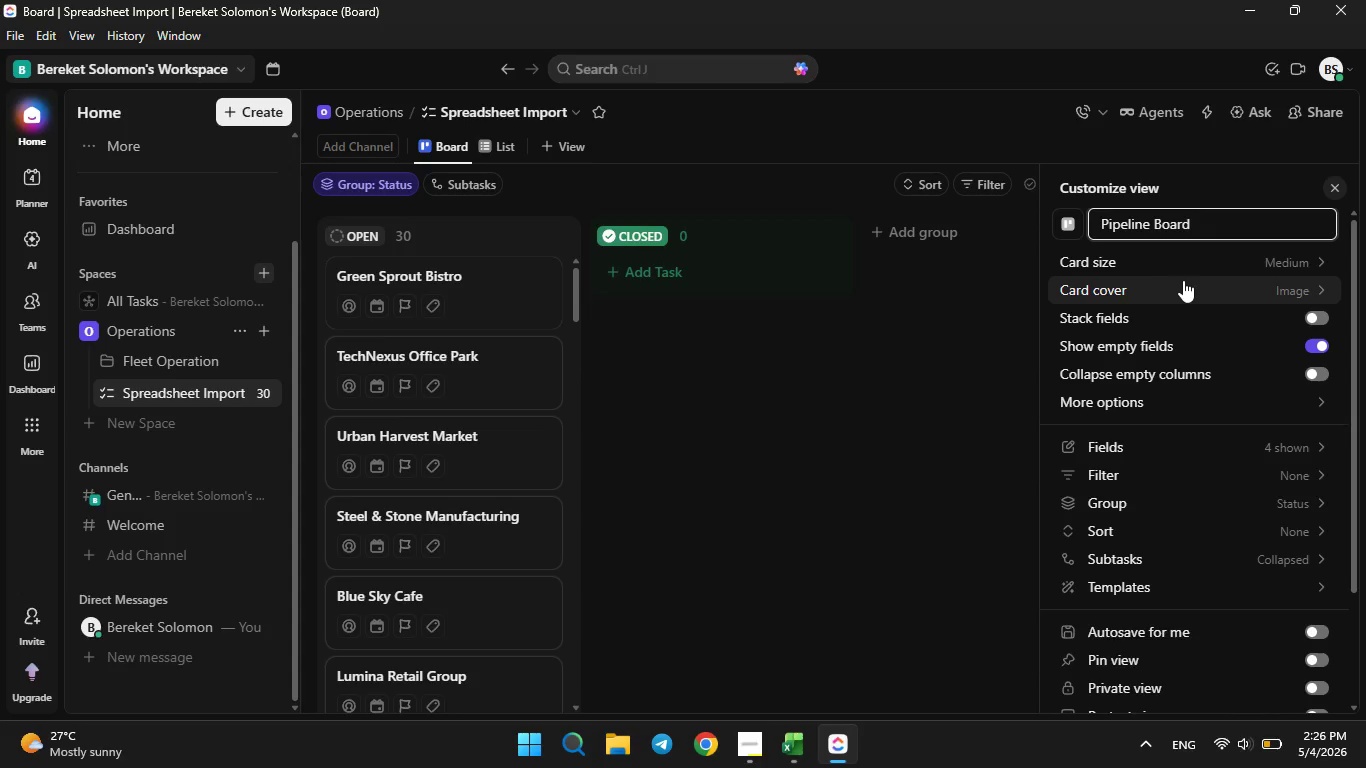 
left_click([1248, 266])
 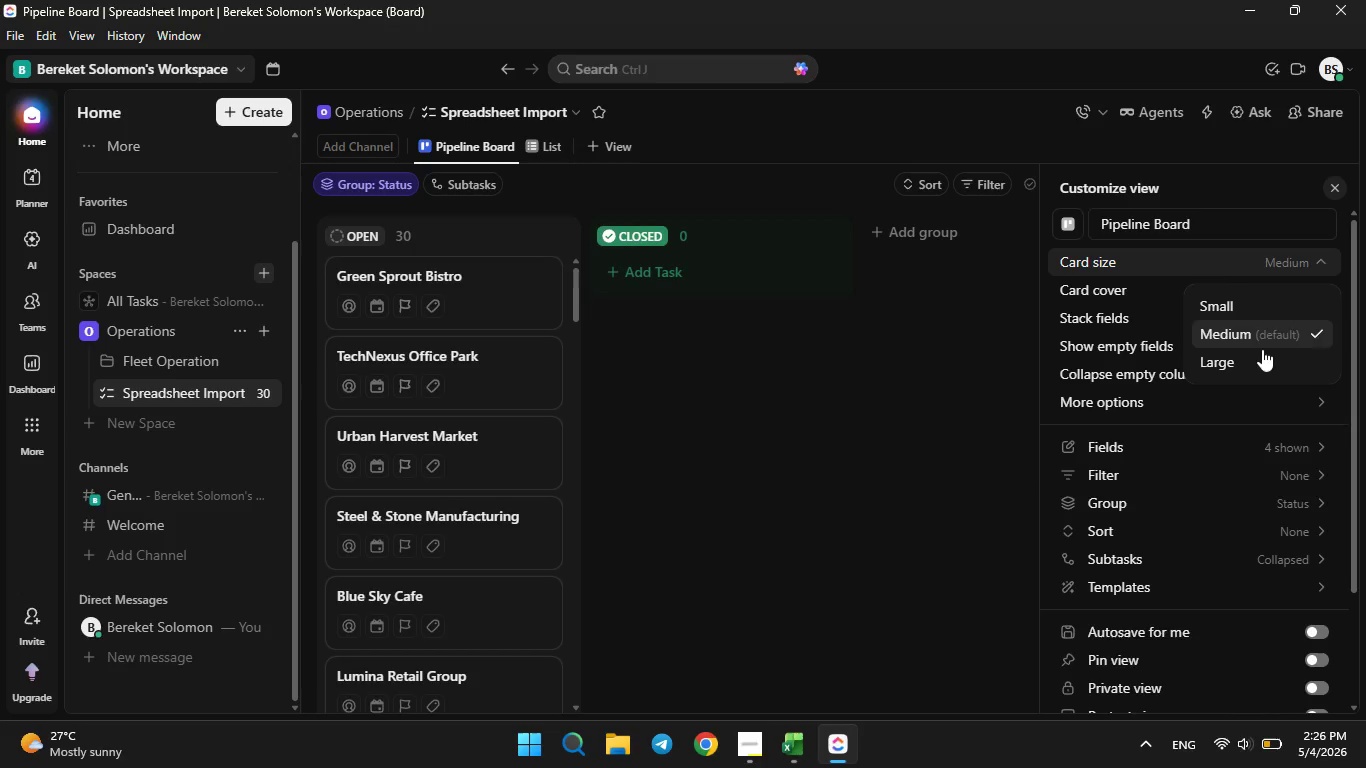 
left_click([1262, 349])
 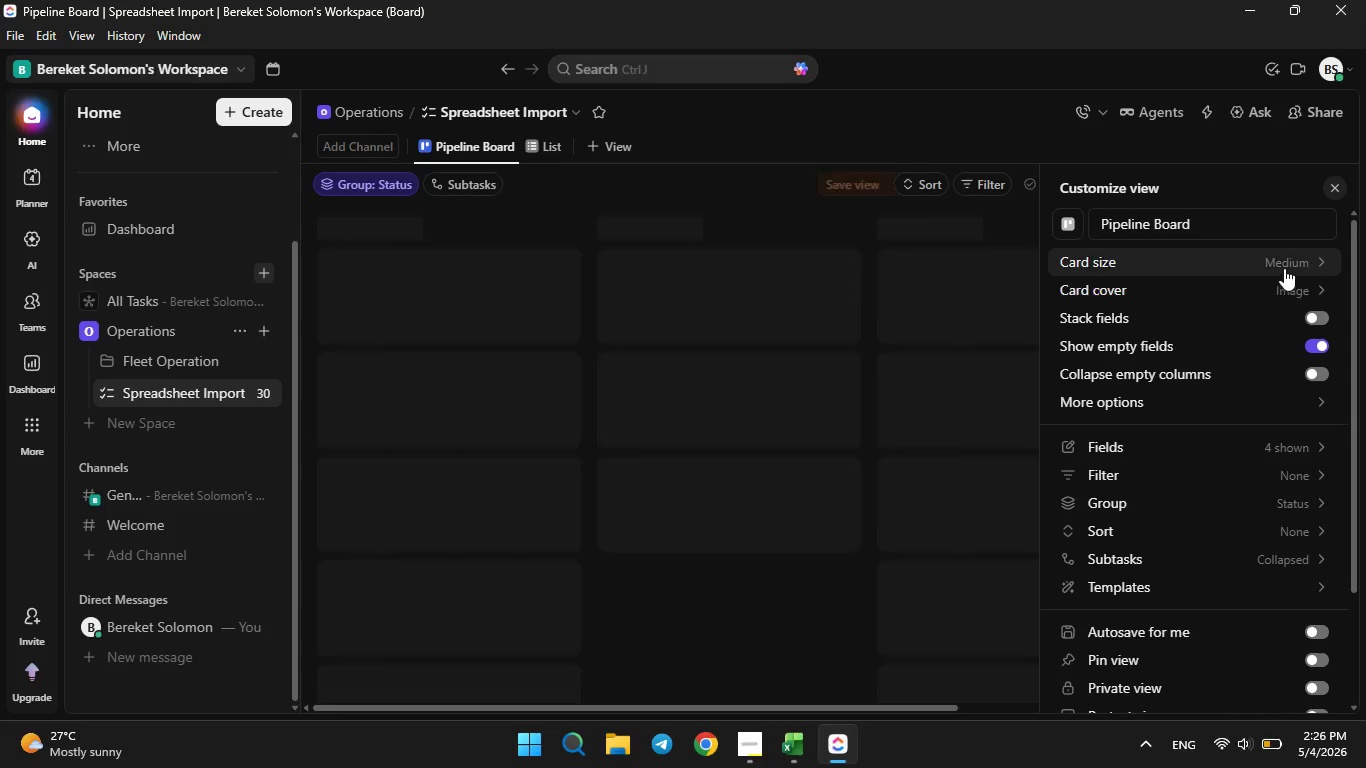 
left_click([1284, 268])
 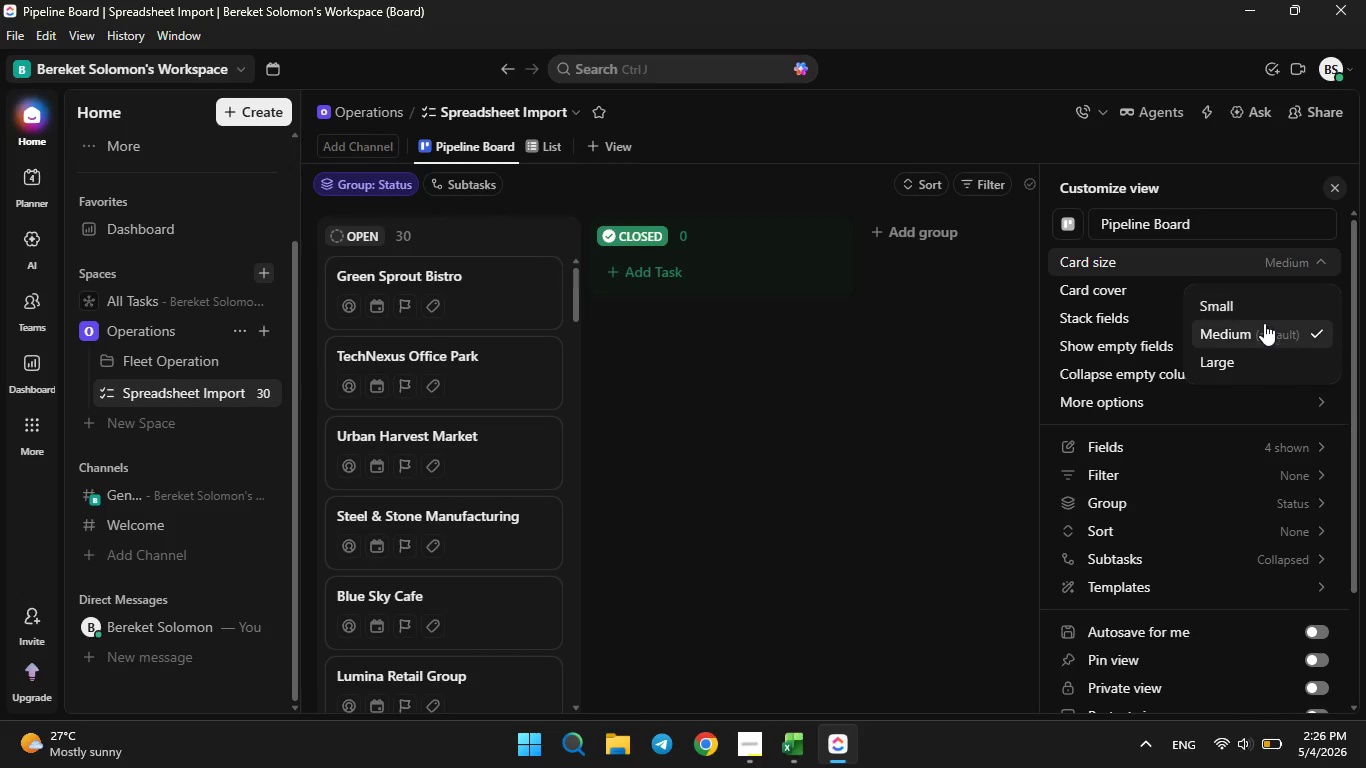 
left_click([1262, 326])
 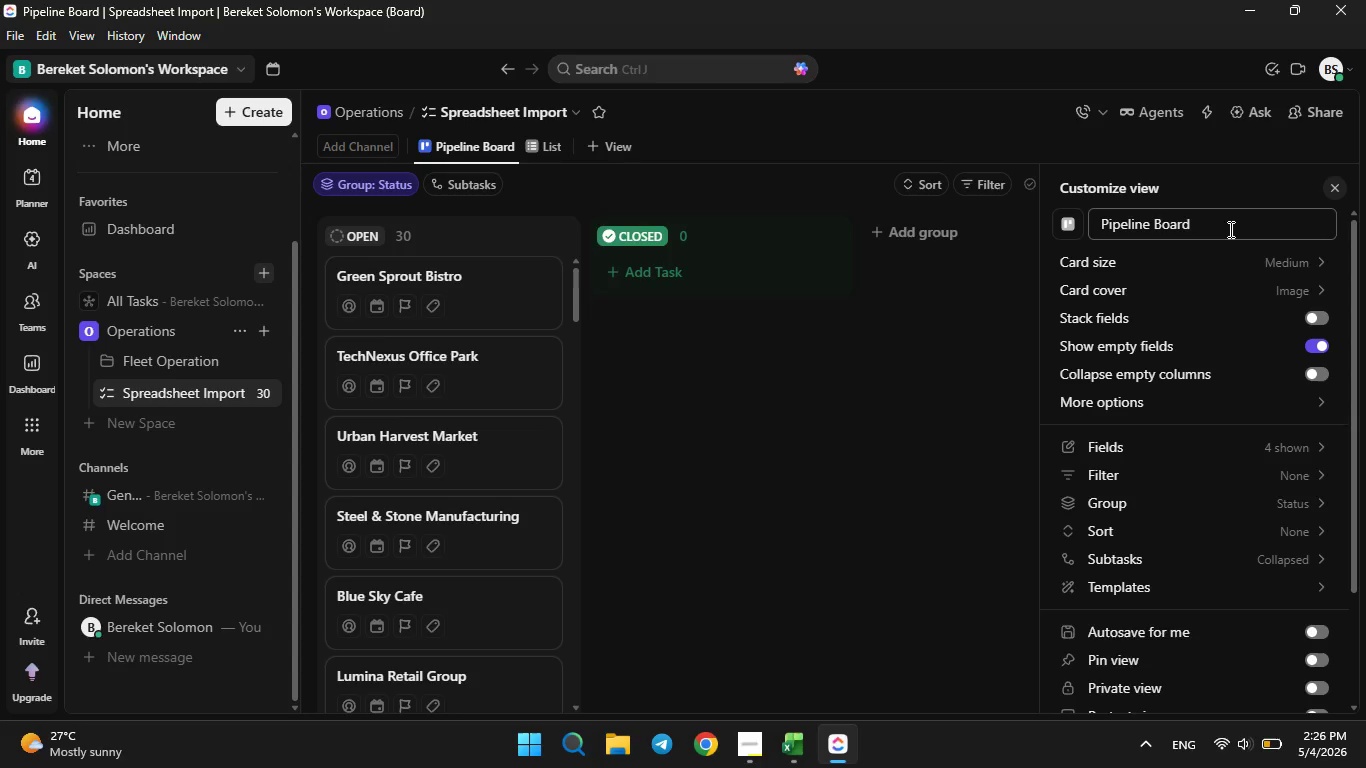 
left_click([1229, 226])
 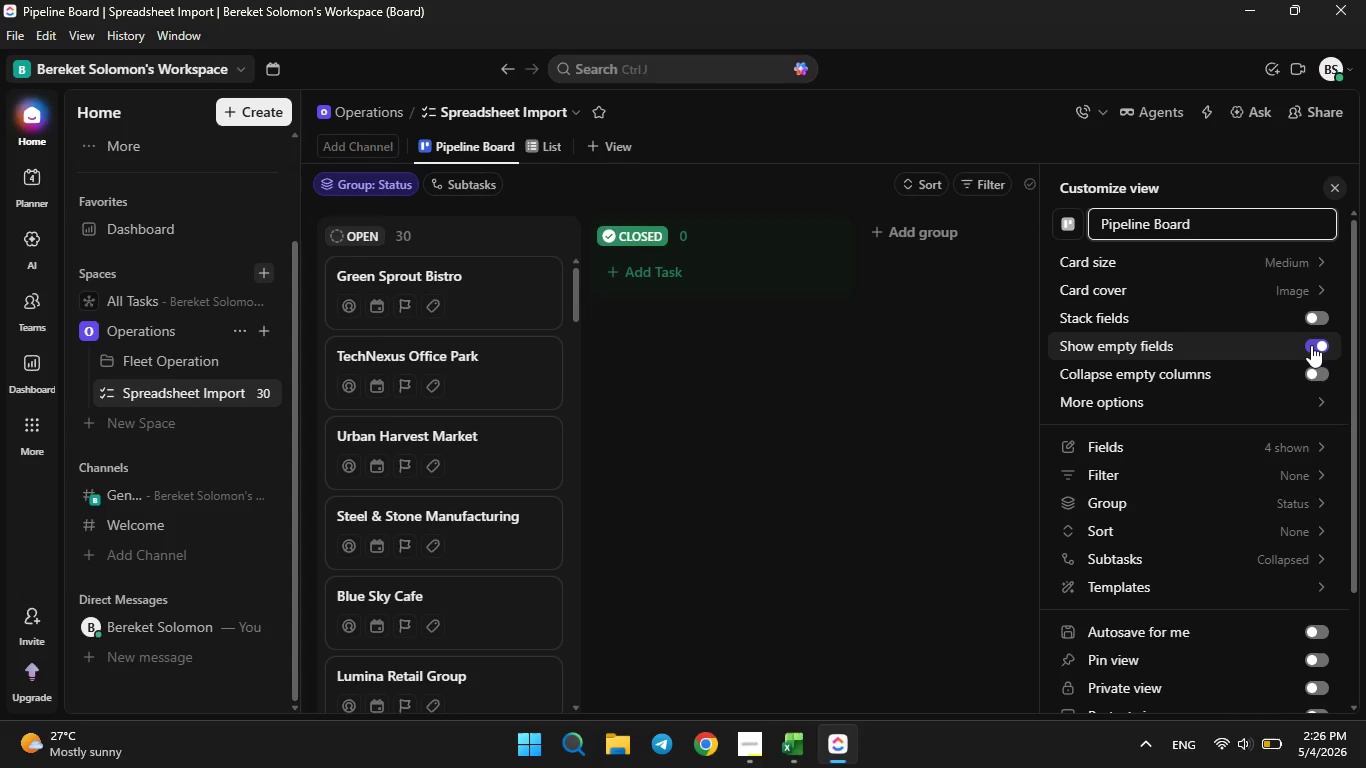 
left_click([1311, 345])
 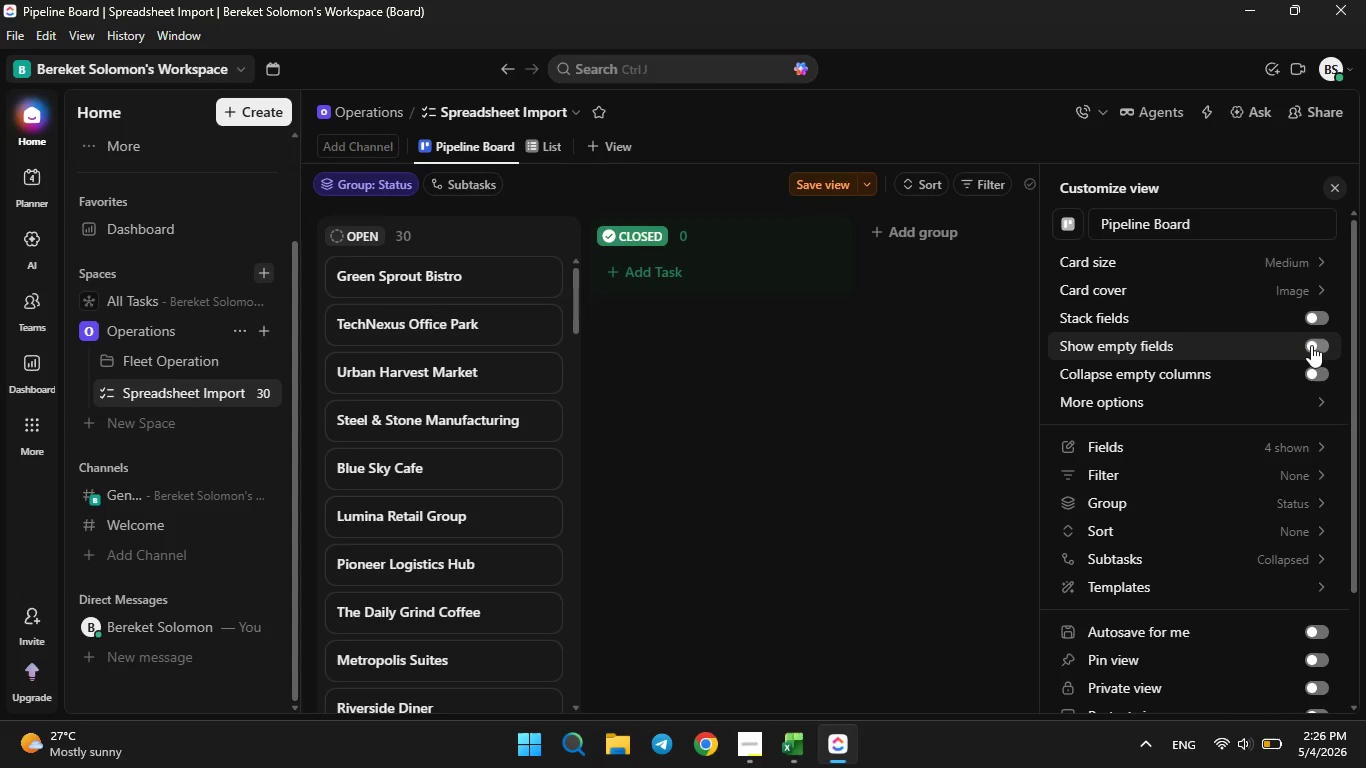 
left_click([1311, 345])
 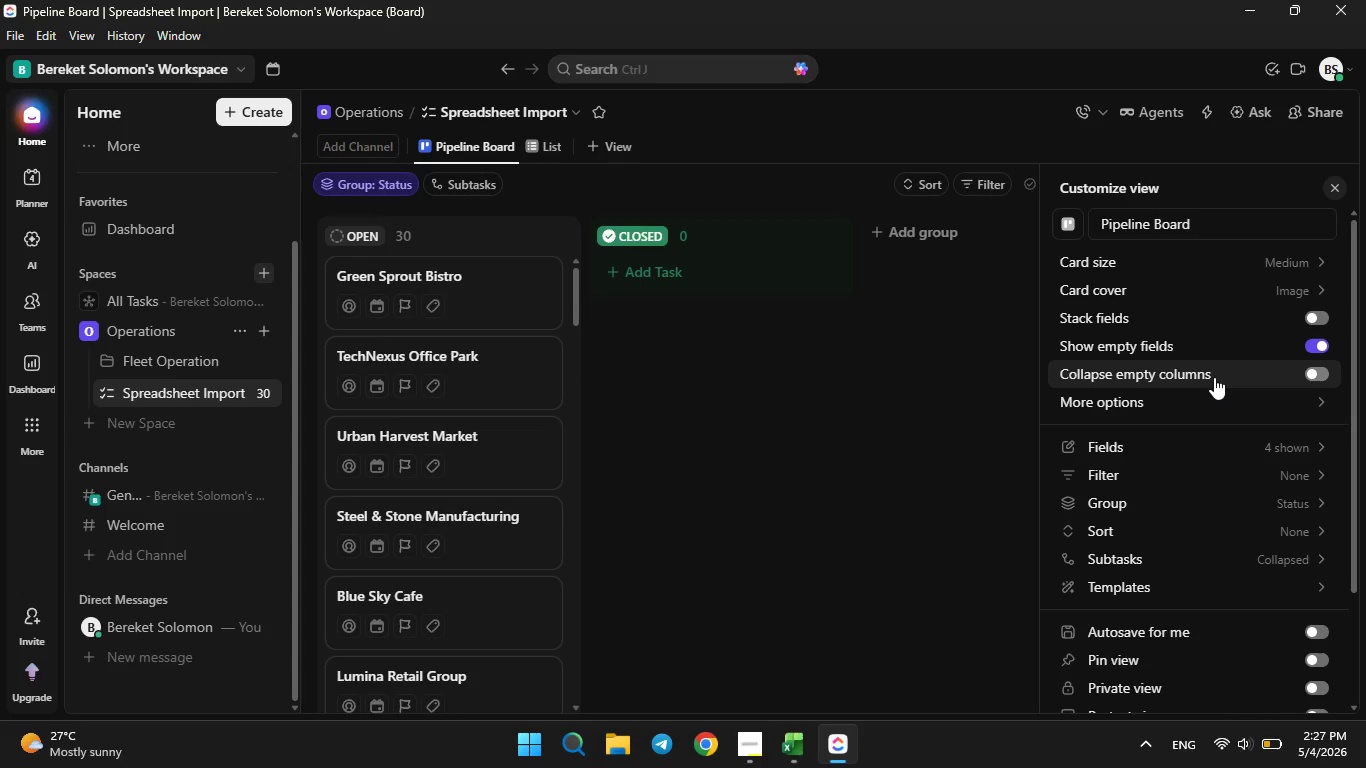 
wait(6.49)
 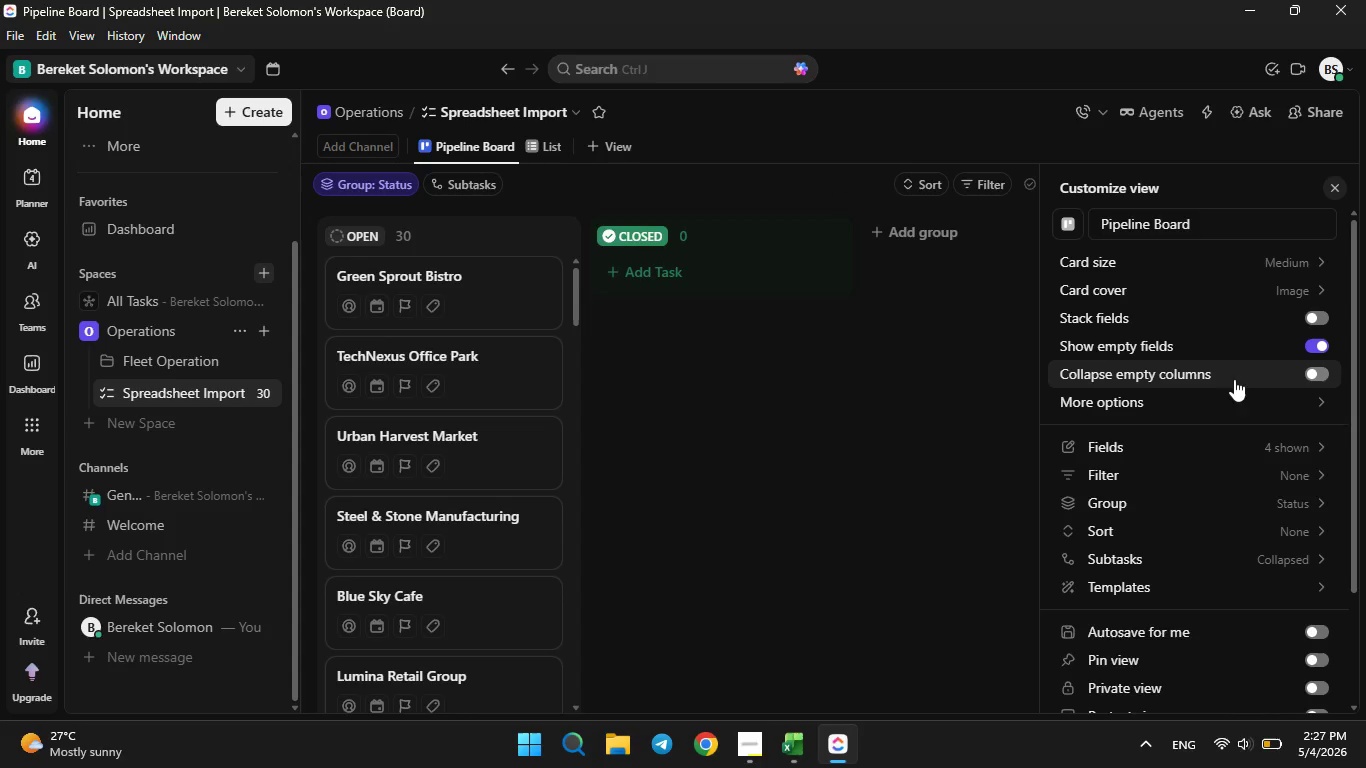 
left_click([884, 375])
 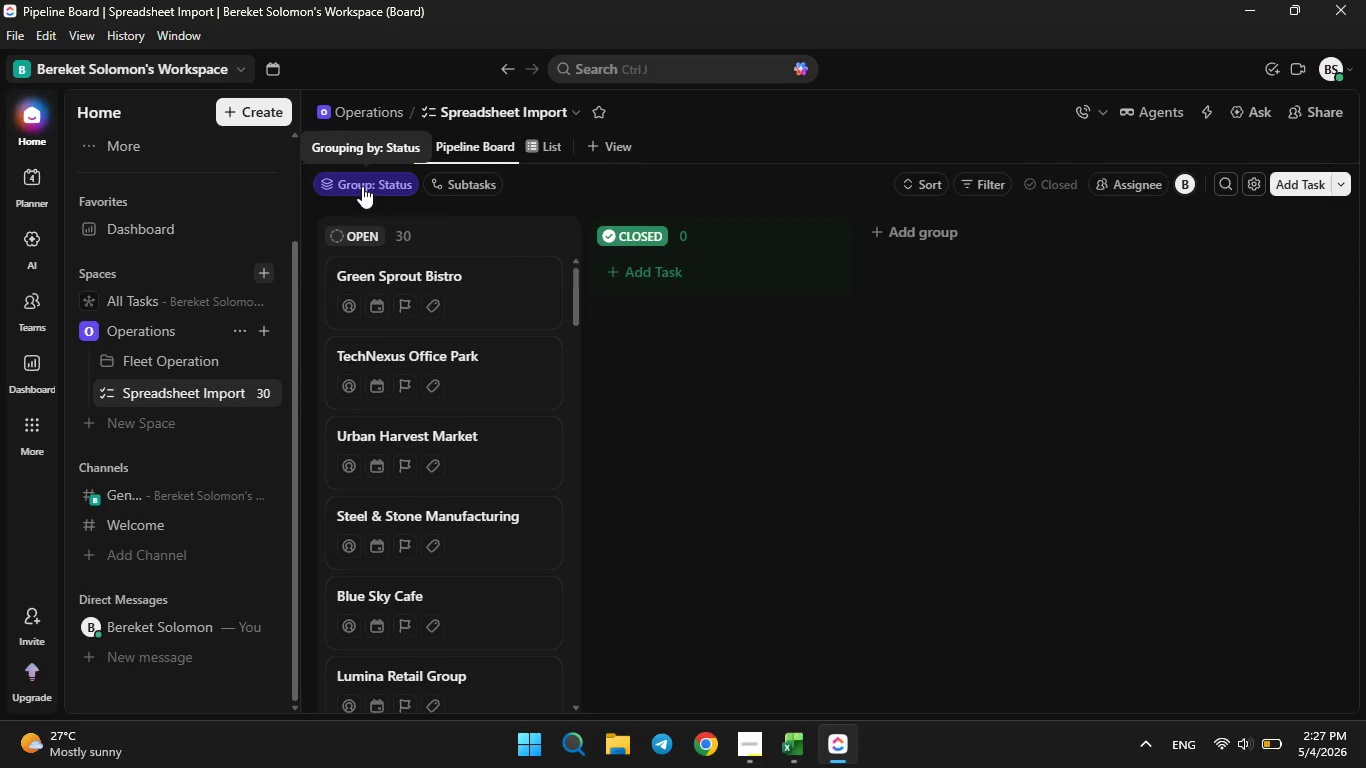 
left_click([362, 184])
 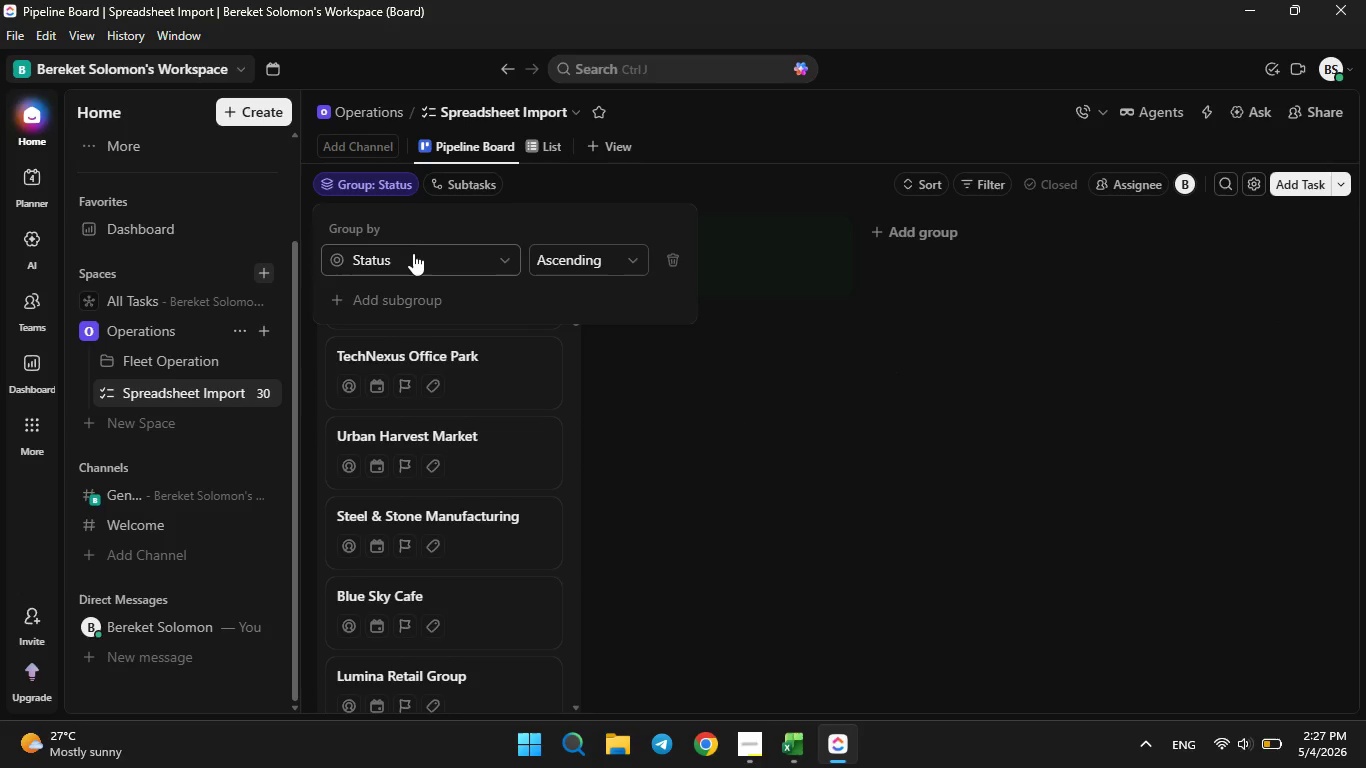 
left_click([413, 254])
 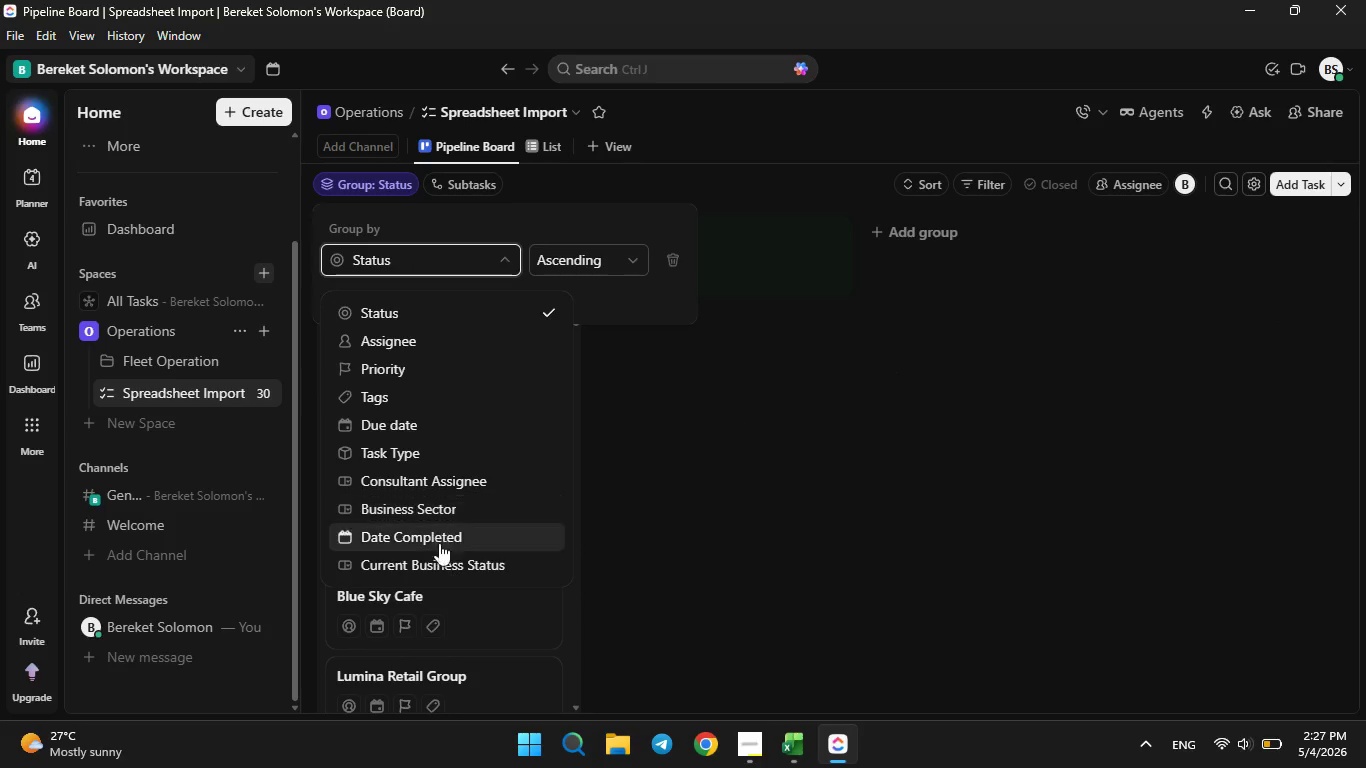 
left_click([436, 569])
 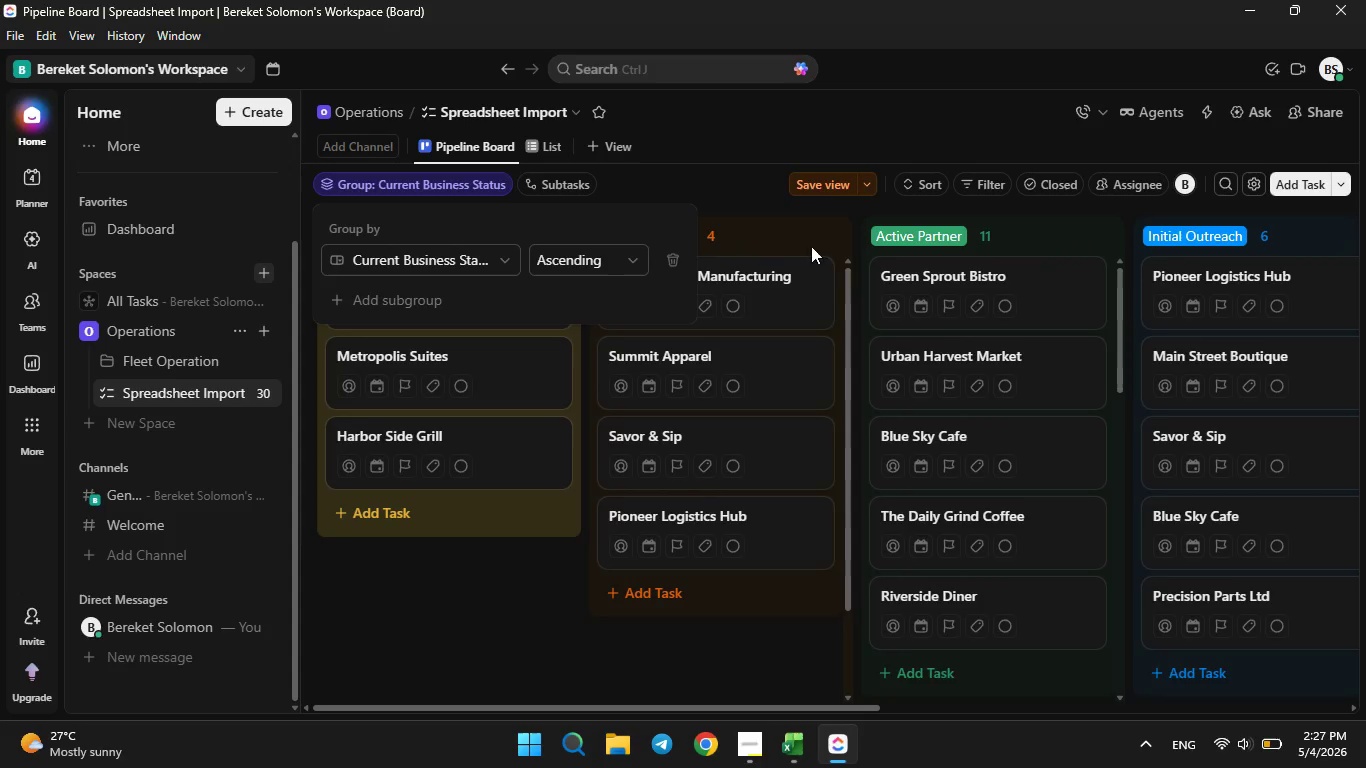 
left_click([813, 180])
 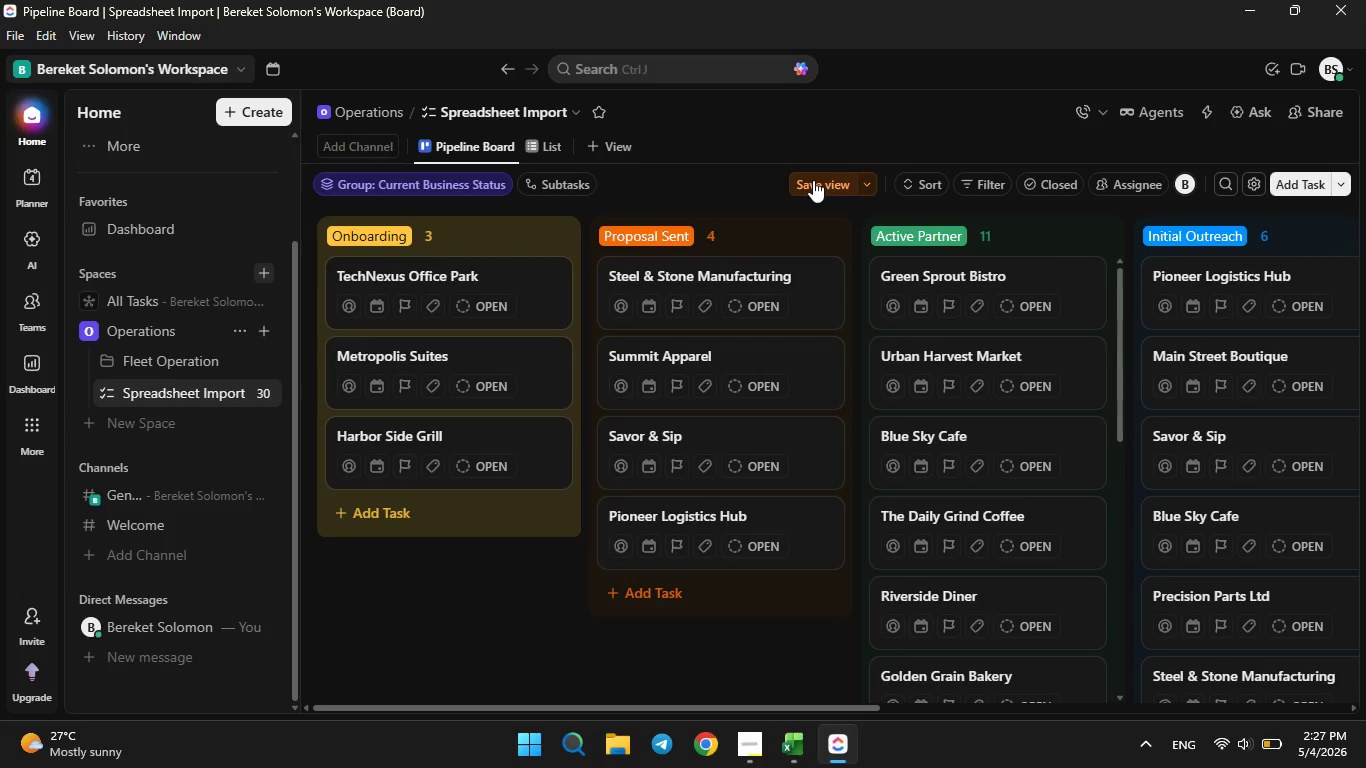 
left_click([813, 180])
 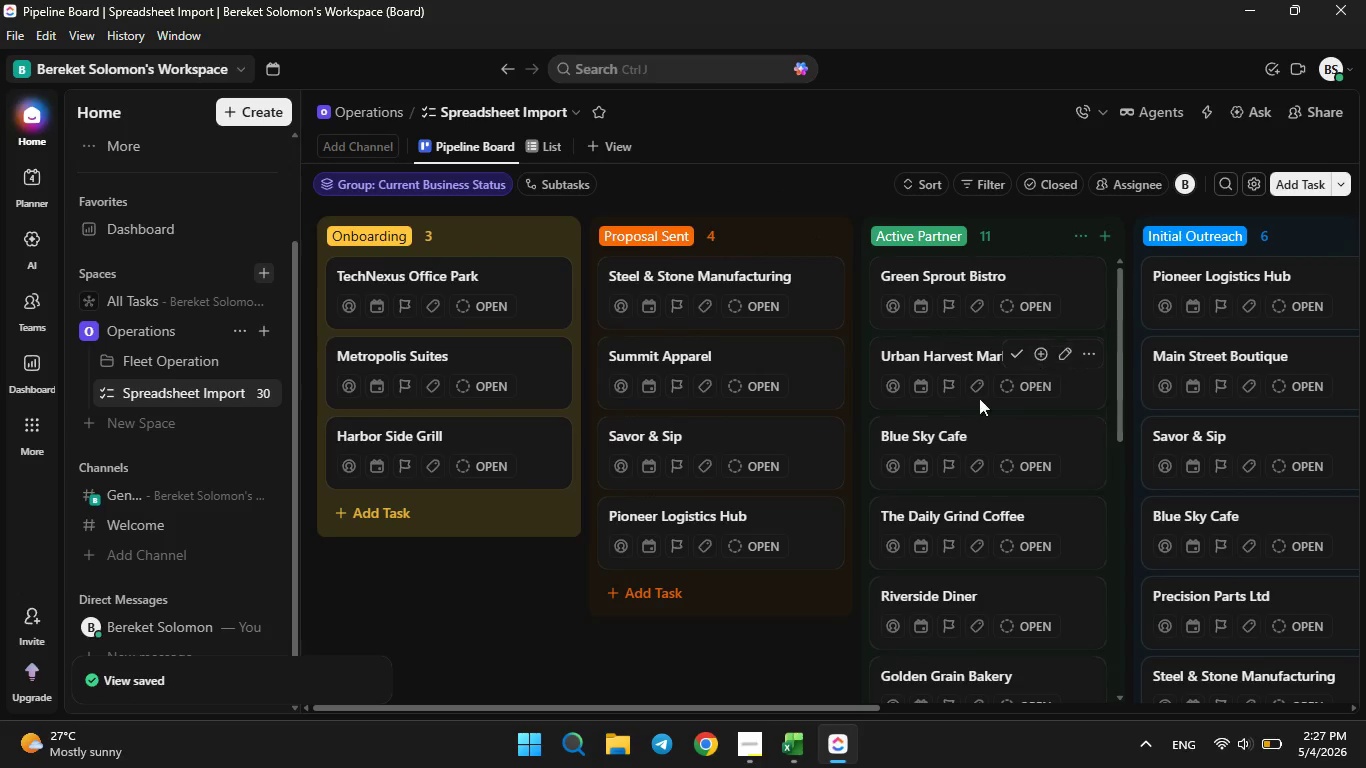 
wait(10.88)
 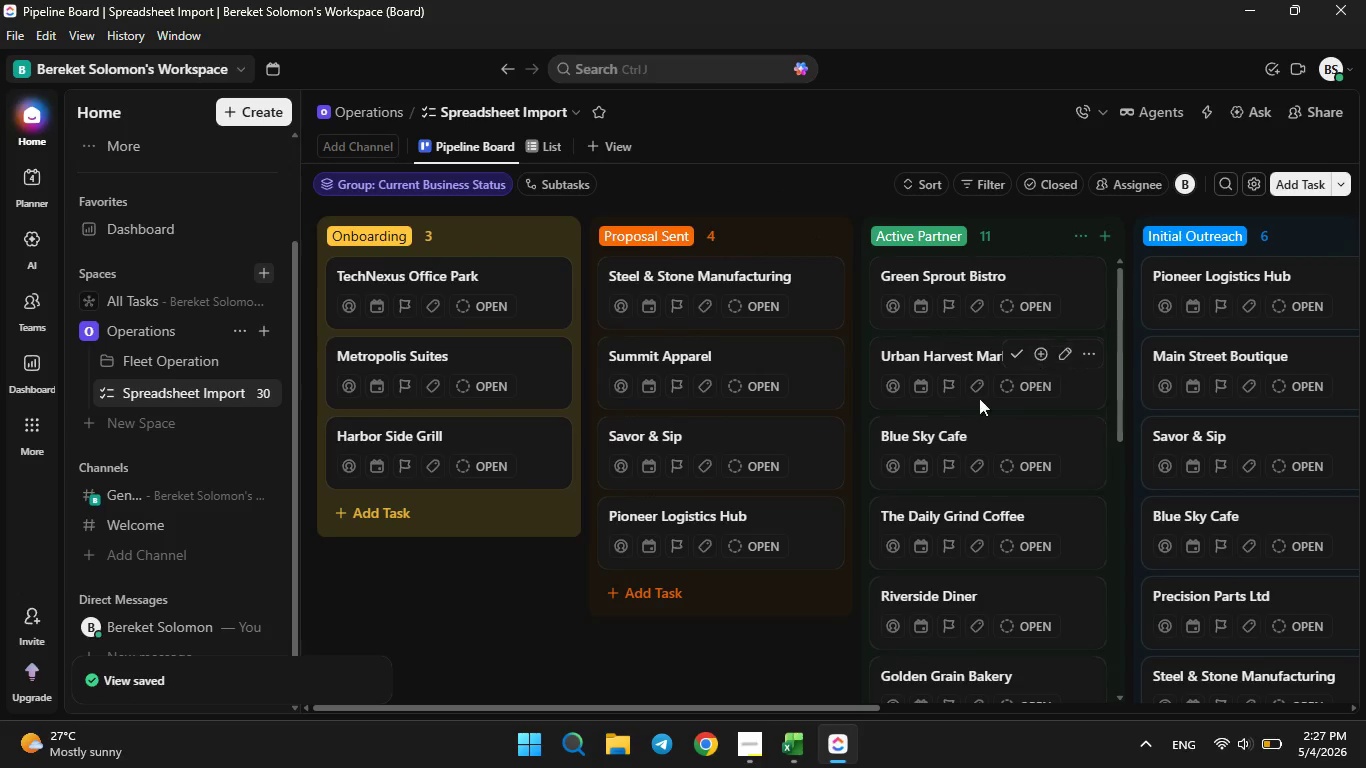 
left_click([235, 388])
 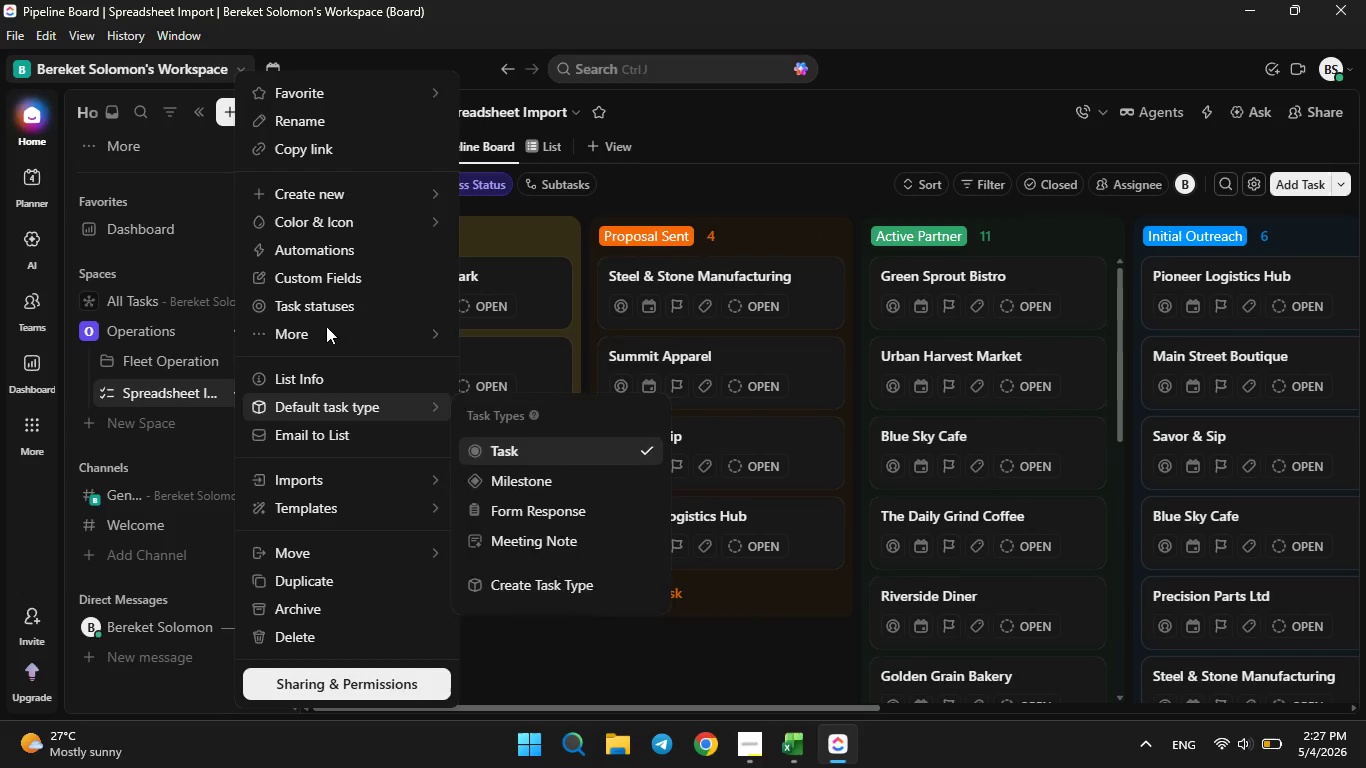 
left_click([328, 278])
 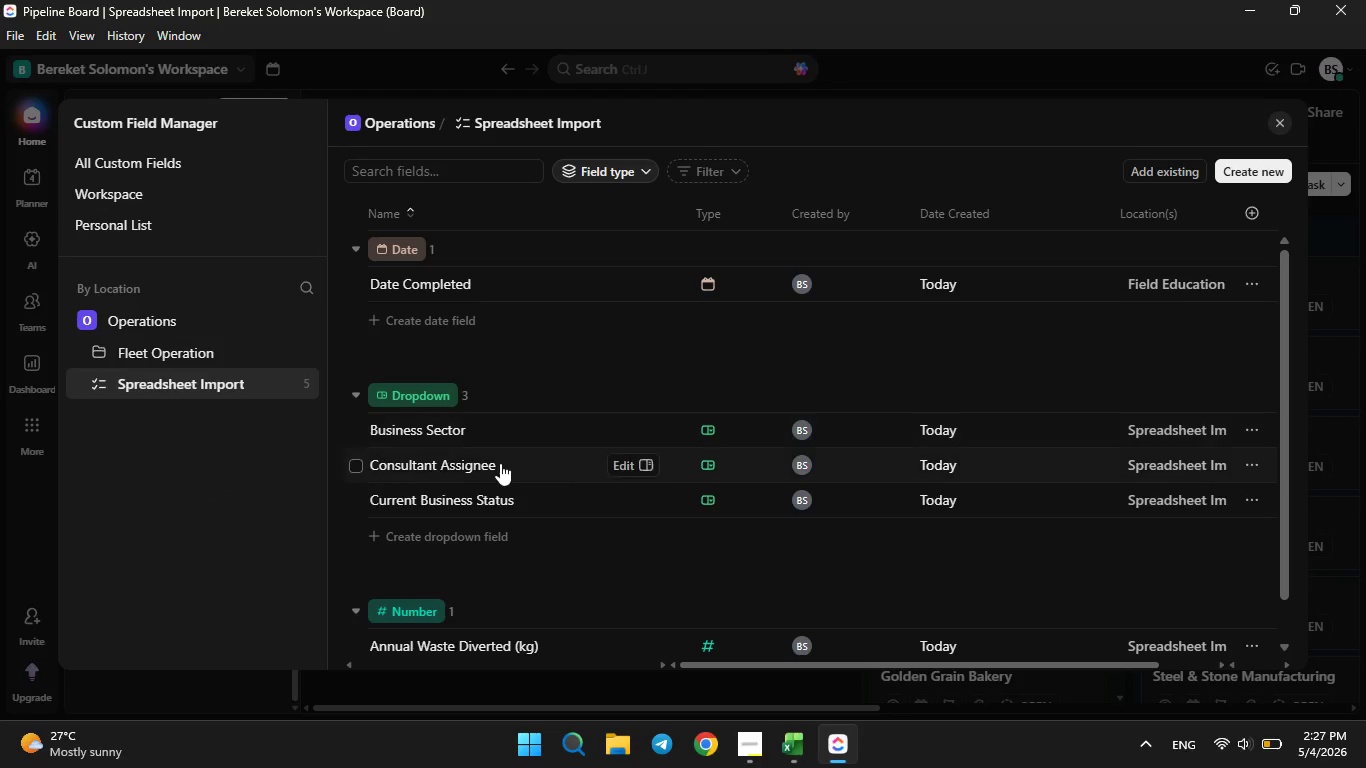 
left_click([487, 508])
 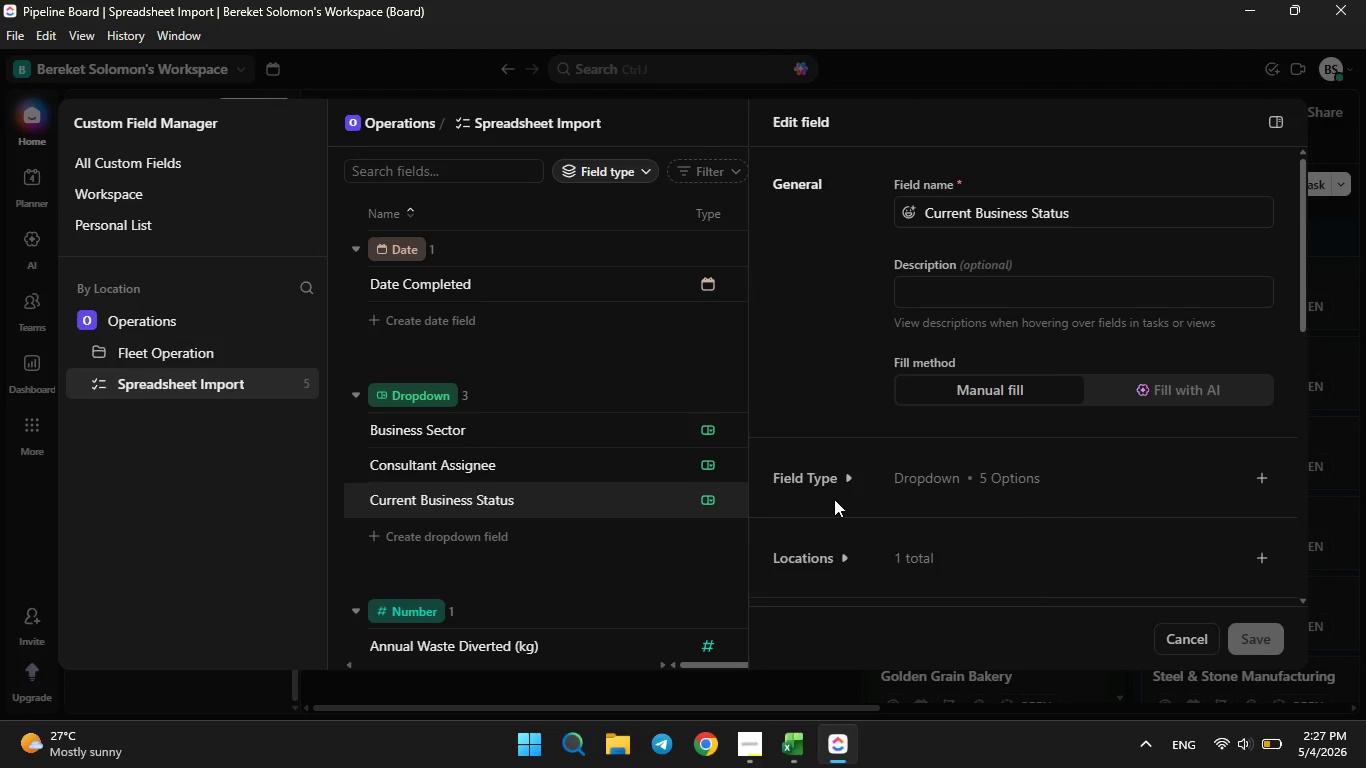 
left_click([835, 481])
 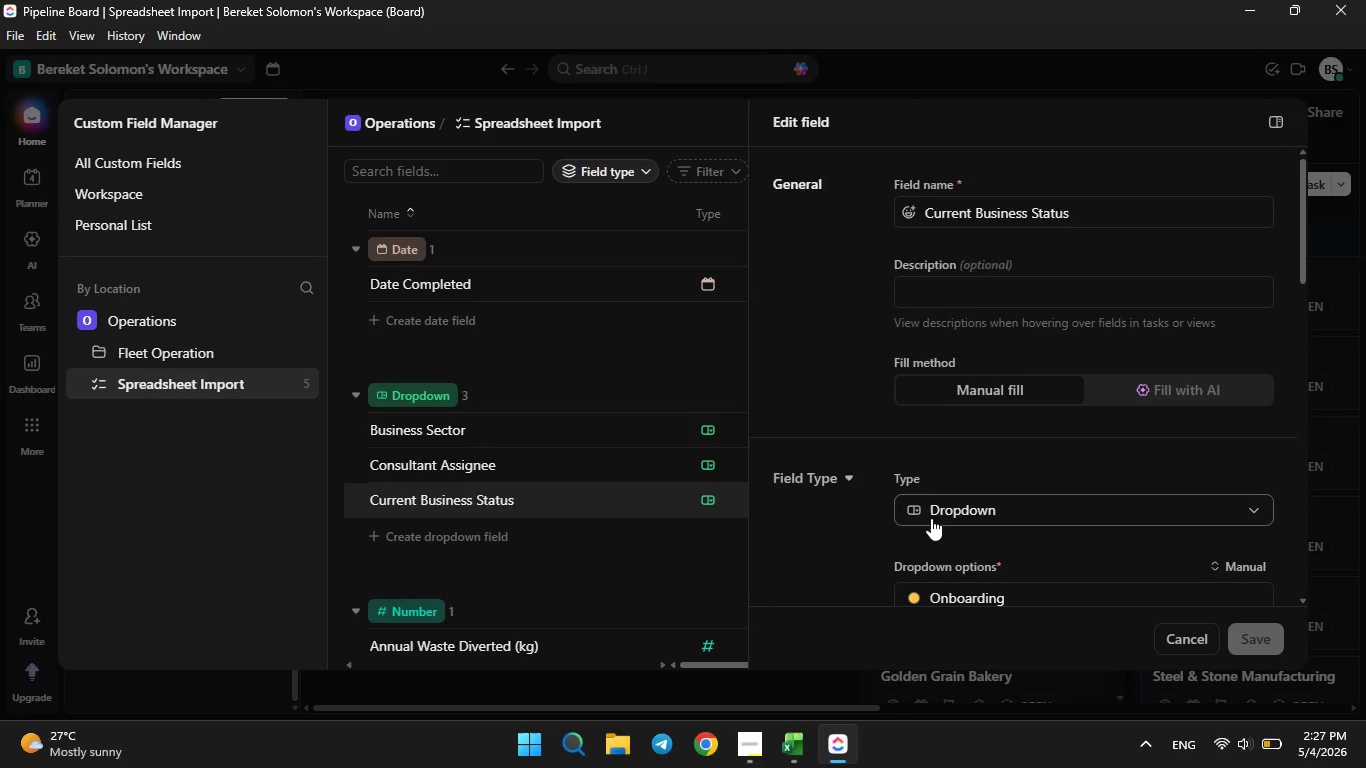 
scroll: coordinate [931, 518], scroll_direction: down, amount: 2.0
 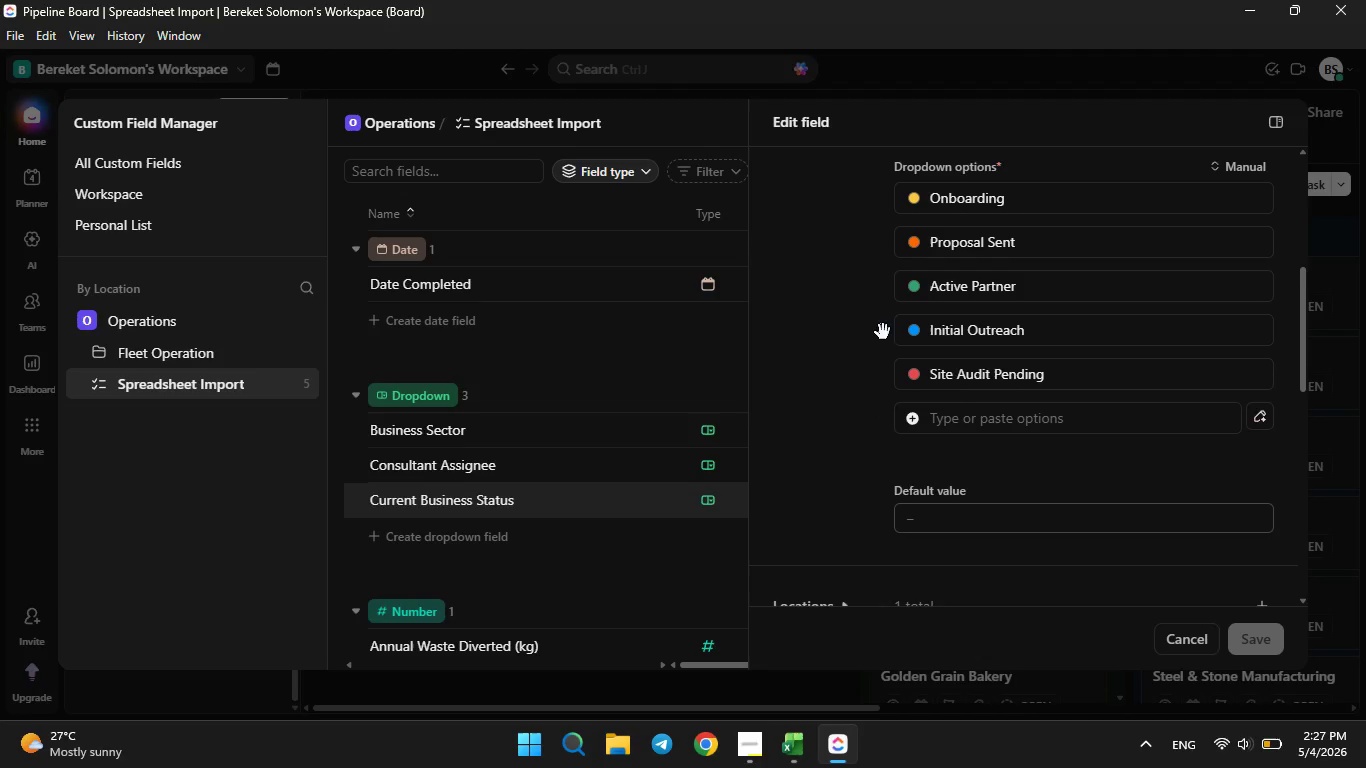 
left_click_drag(start_coordinate=[883, 331], to_coordinate=[868, 202])
 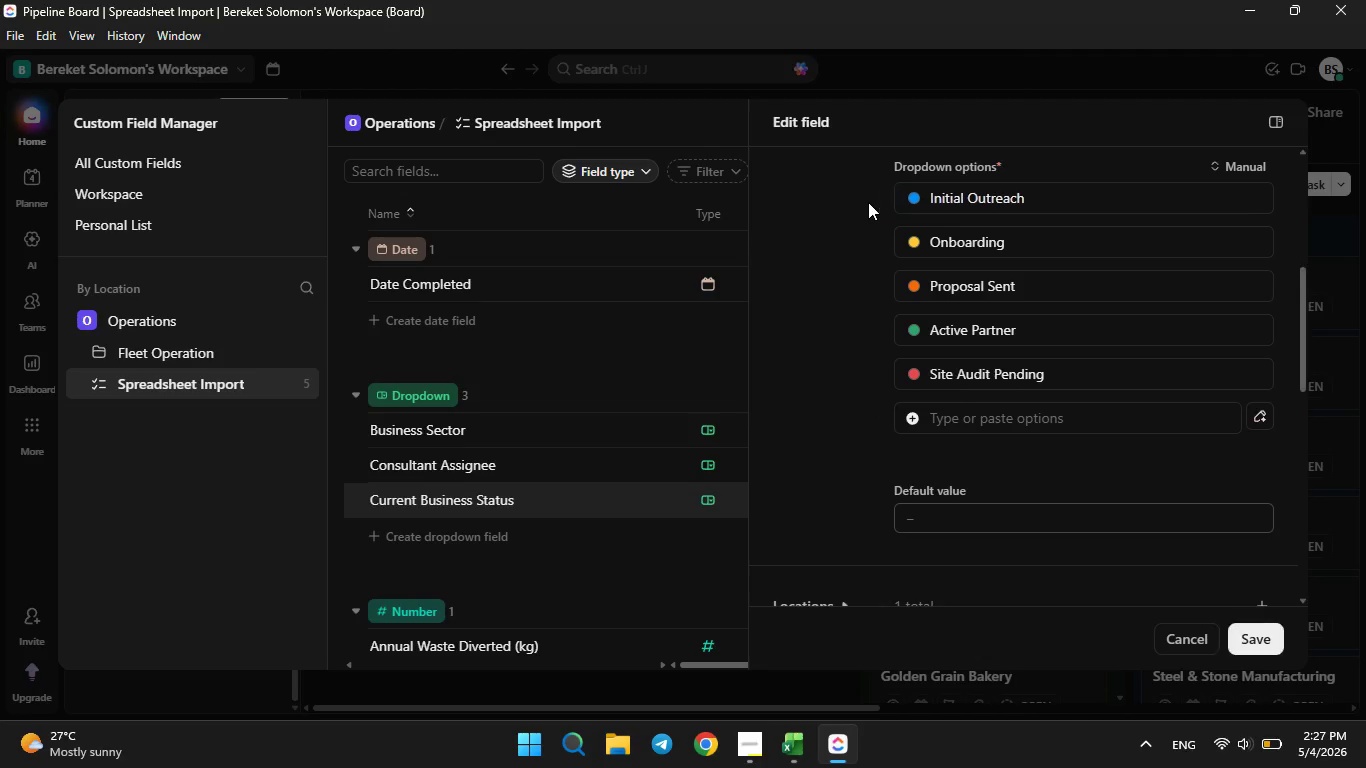 
left_click([868, 202])
 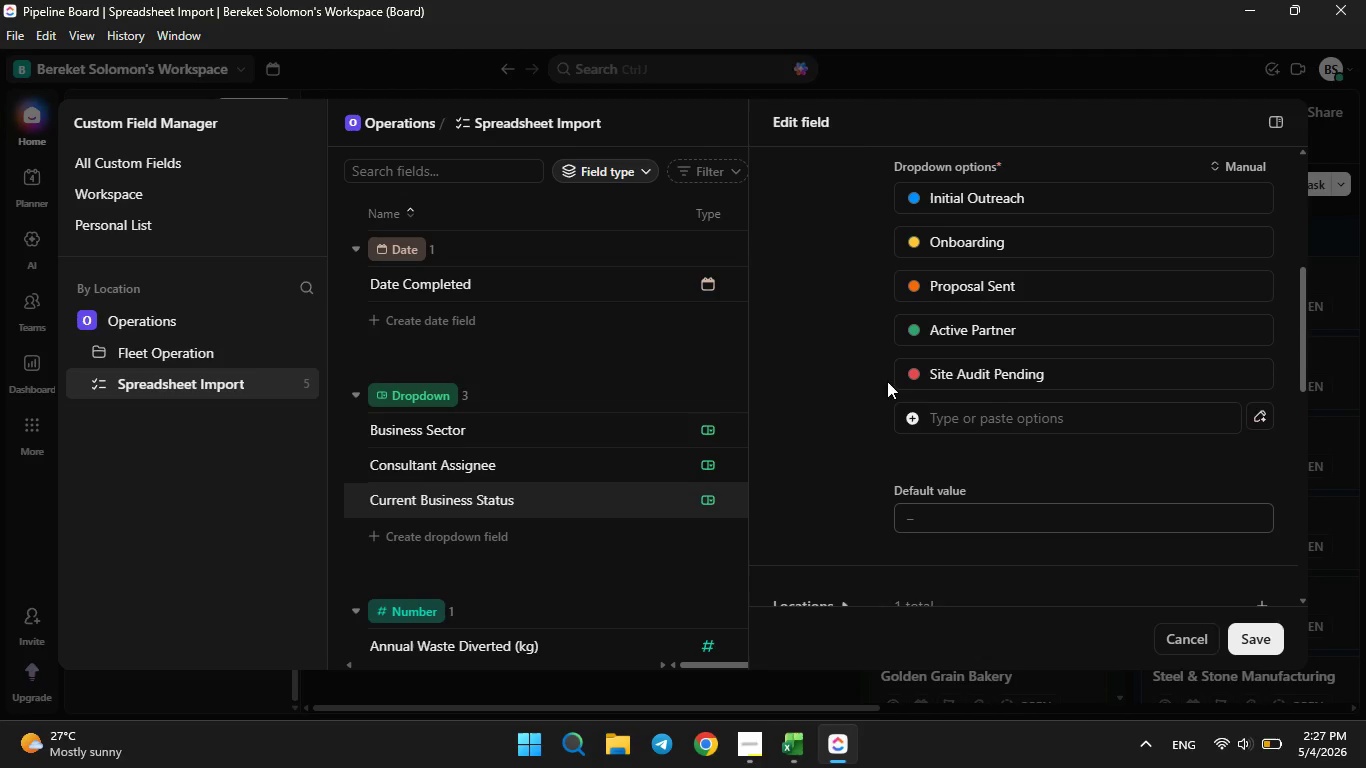 
left_click_drag(start_coordinate=[887, 380], to_coordinate=[881, 241])
 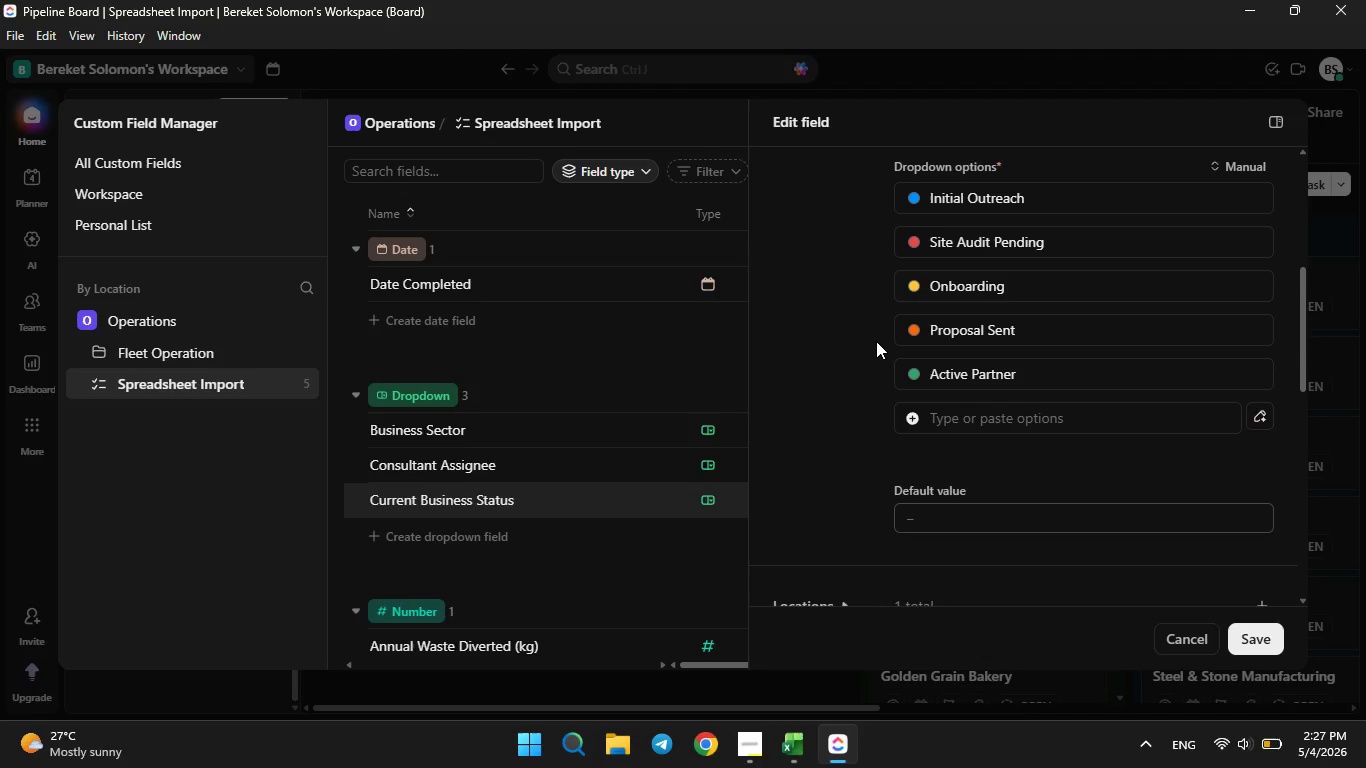 
left_click_drag(start_coordinate=[885, 330], to_coordinate=[884, 287])
 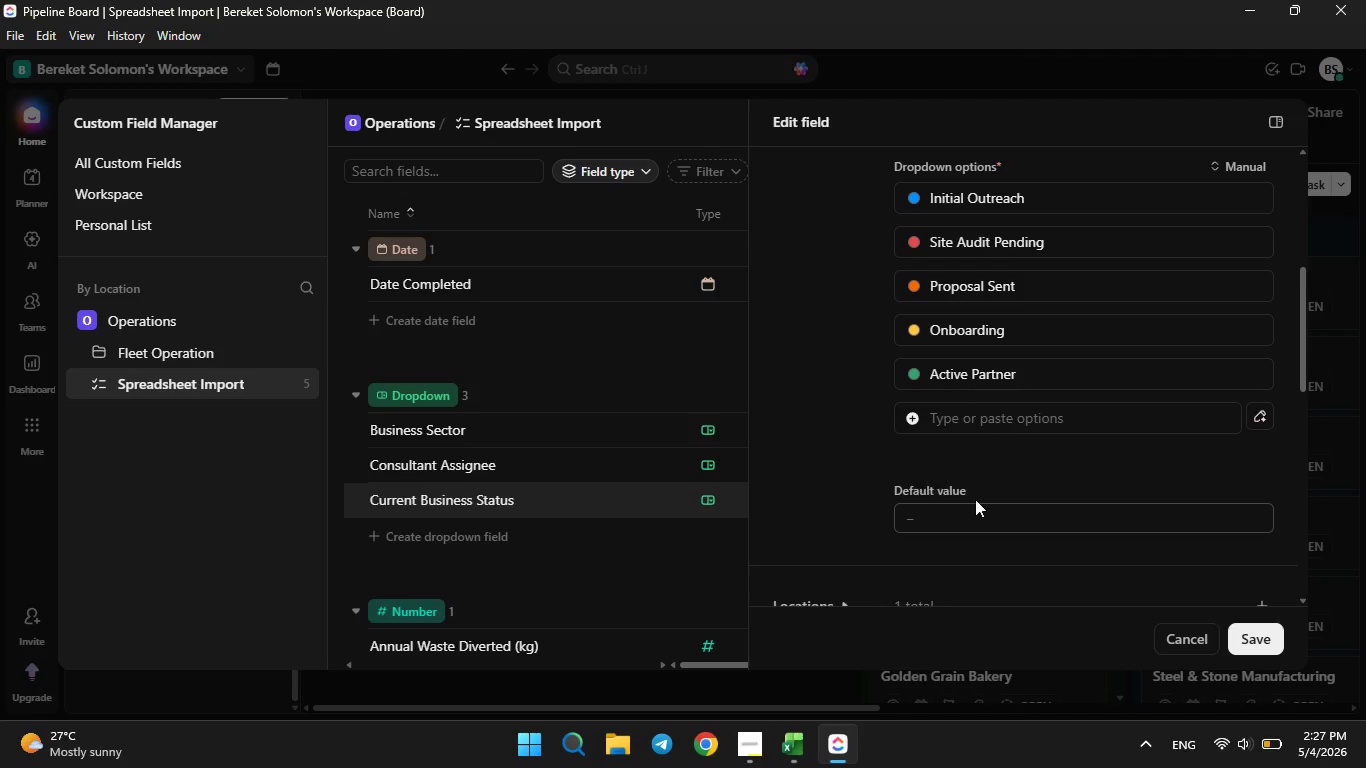 
left_click([1273, 634])
 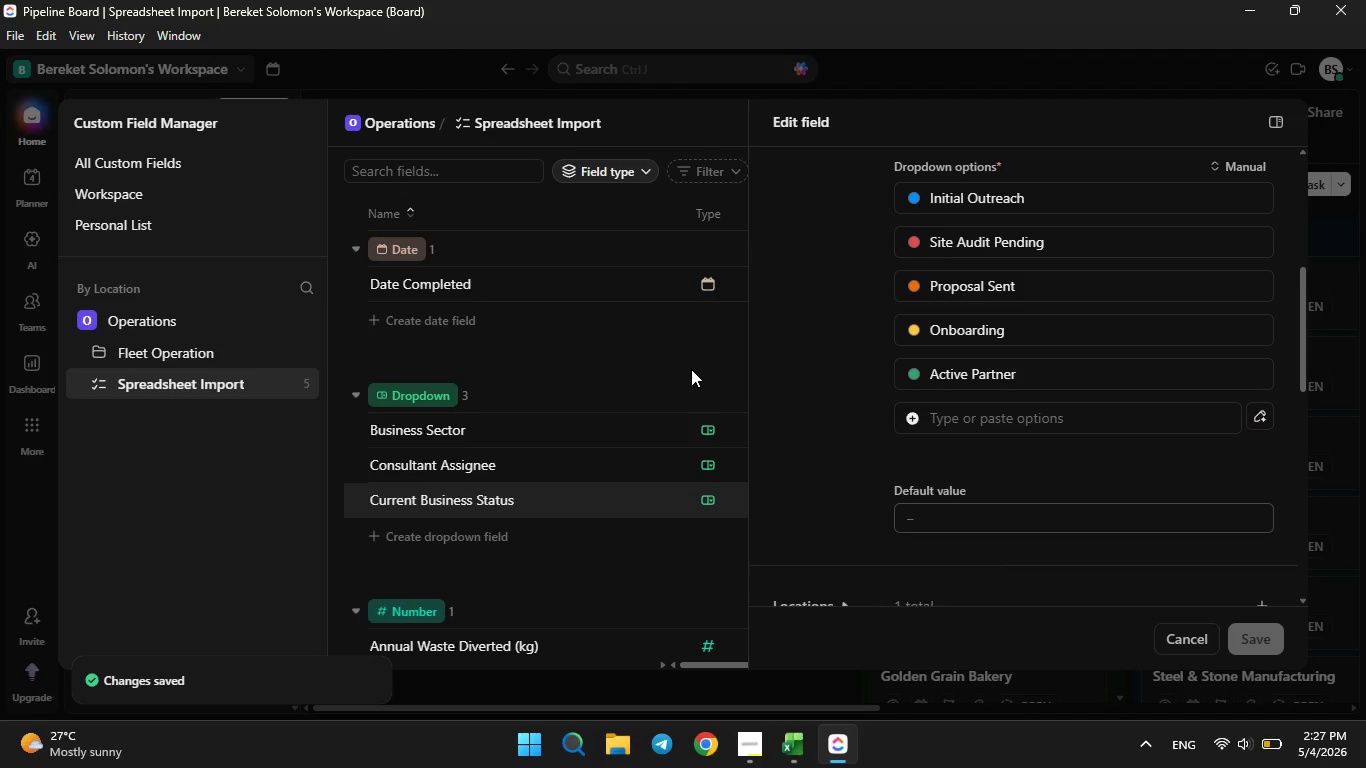 
left_click([691, 368])
 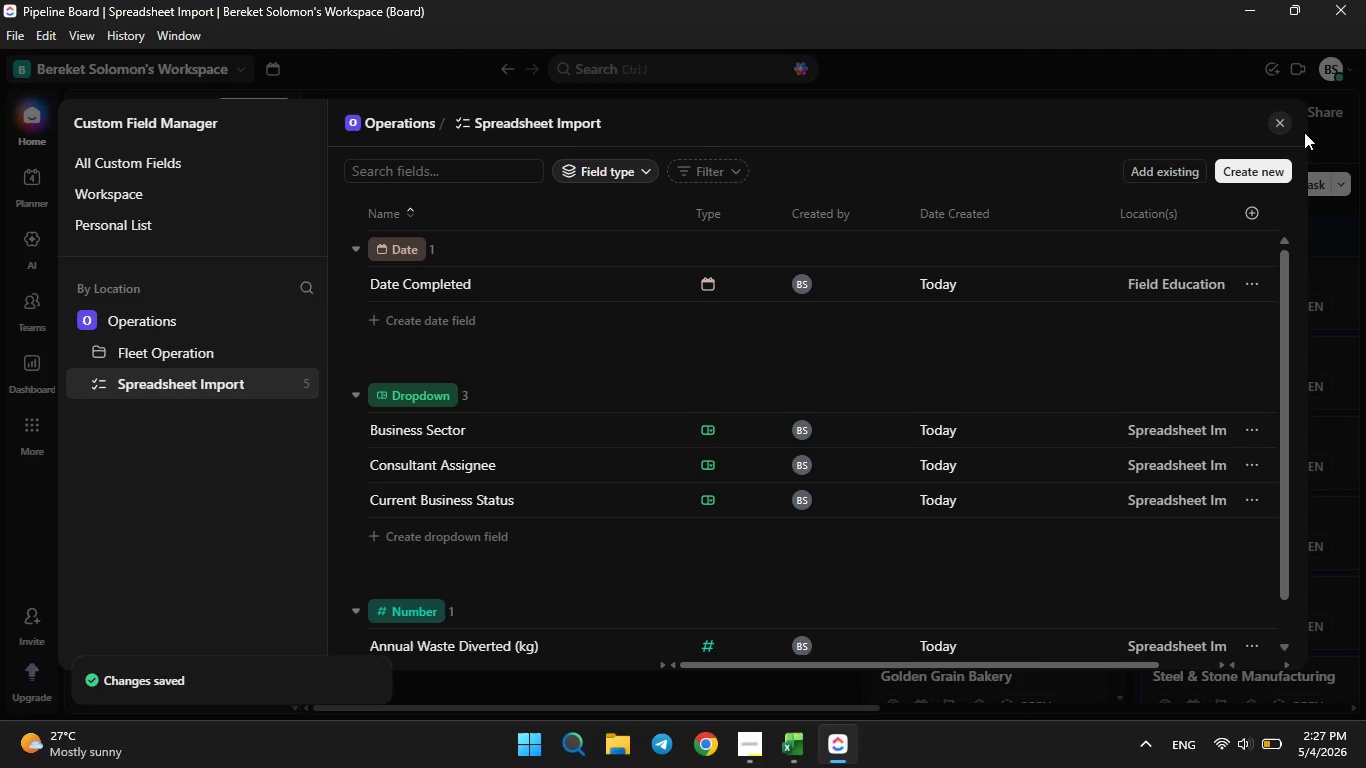 
left_click([1279, 124])
 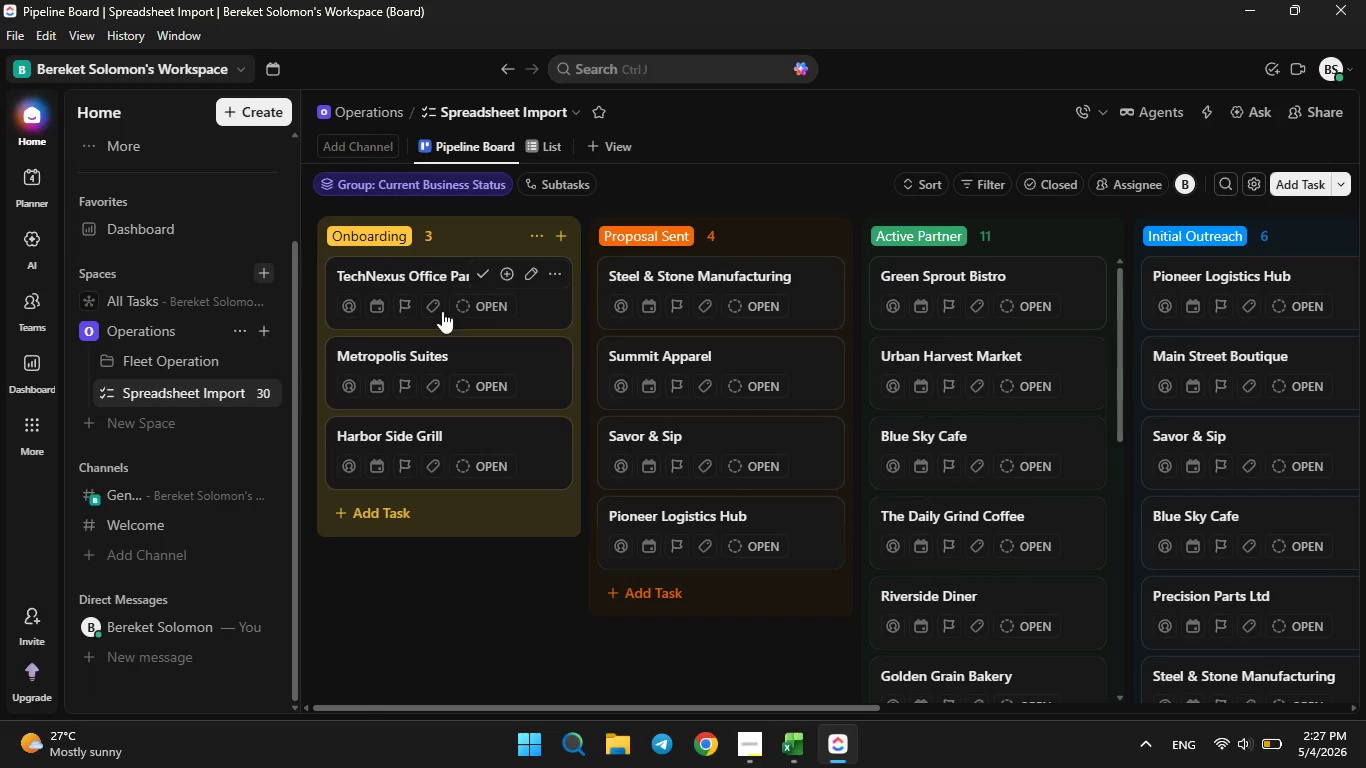 
left_click([546, 147])
 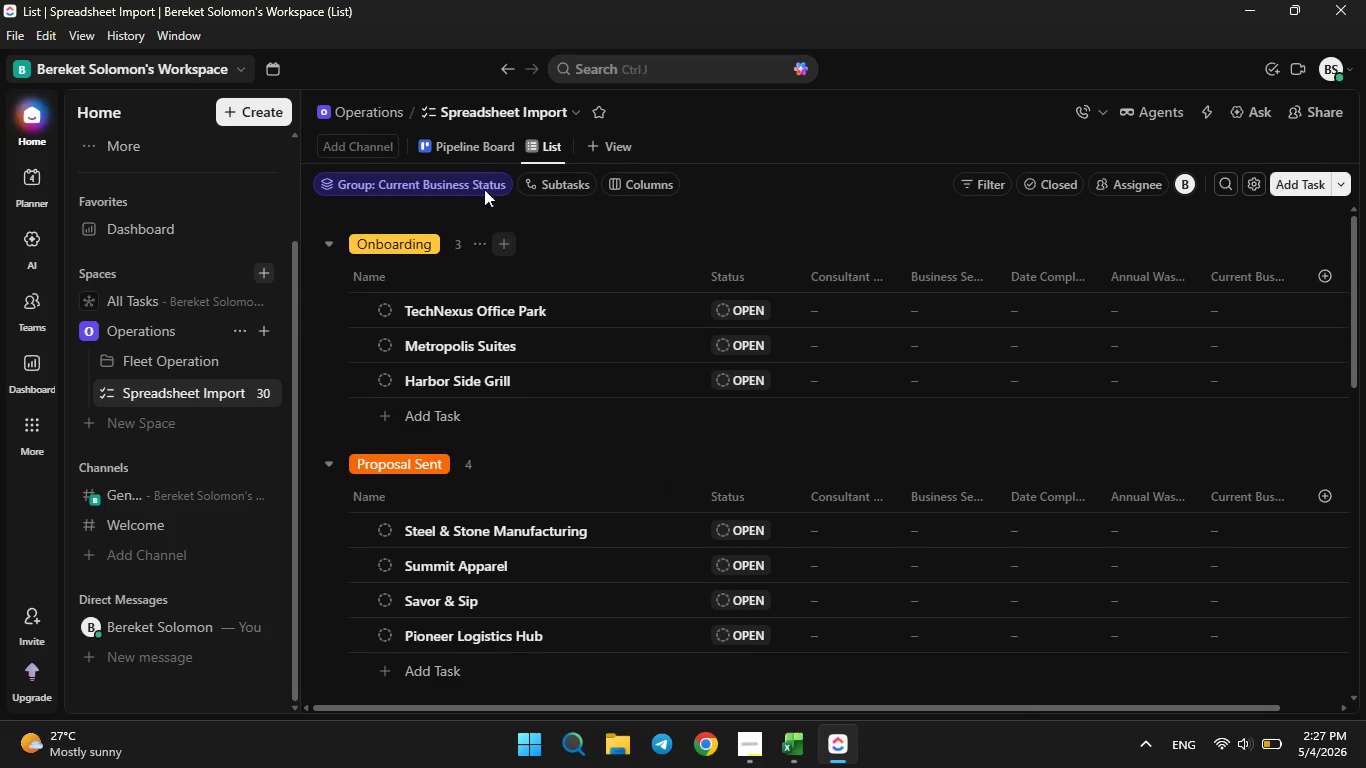 
left_click([467, 148])
 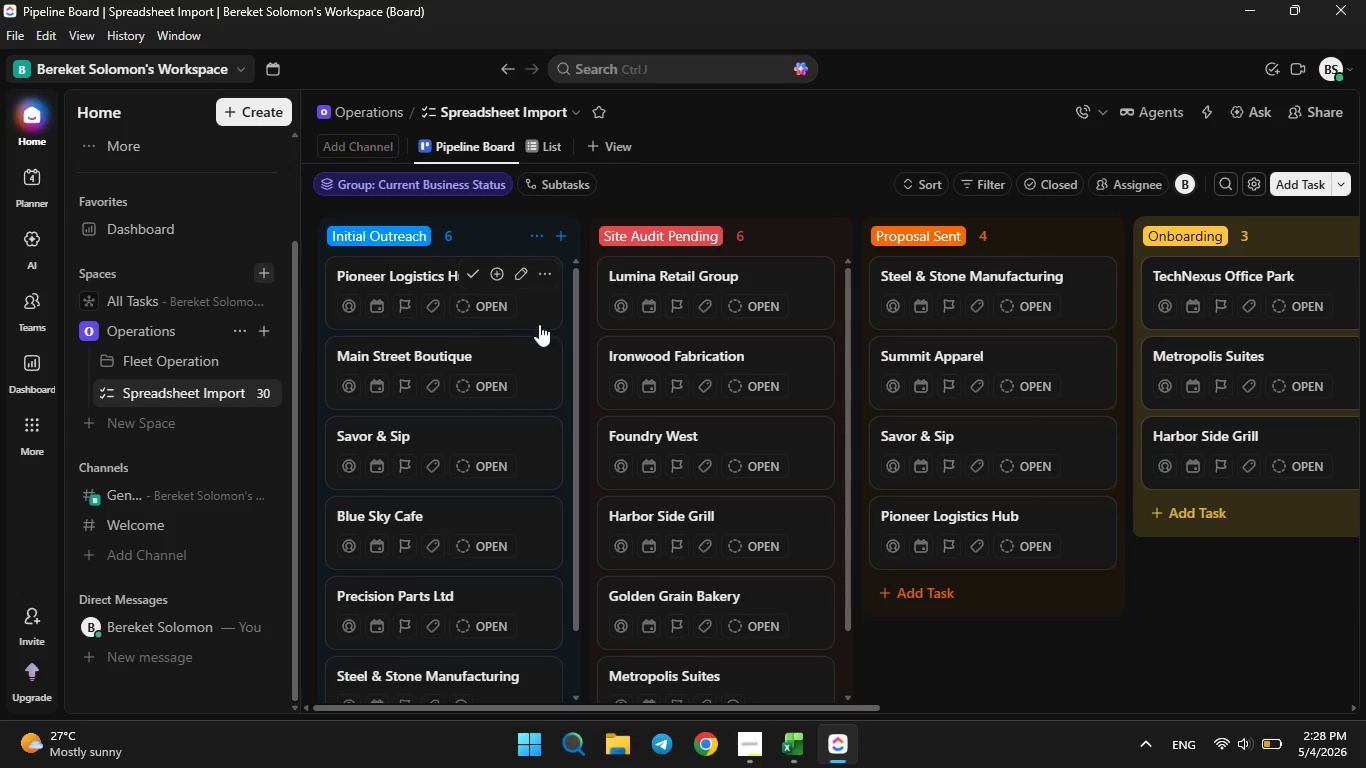 
scroll: coordinate [739, 368], scroll_direction: down, amount: 4.0
 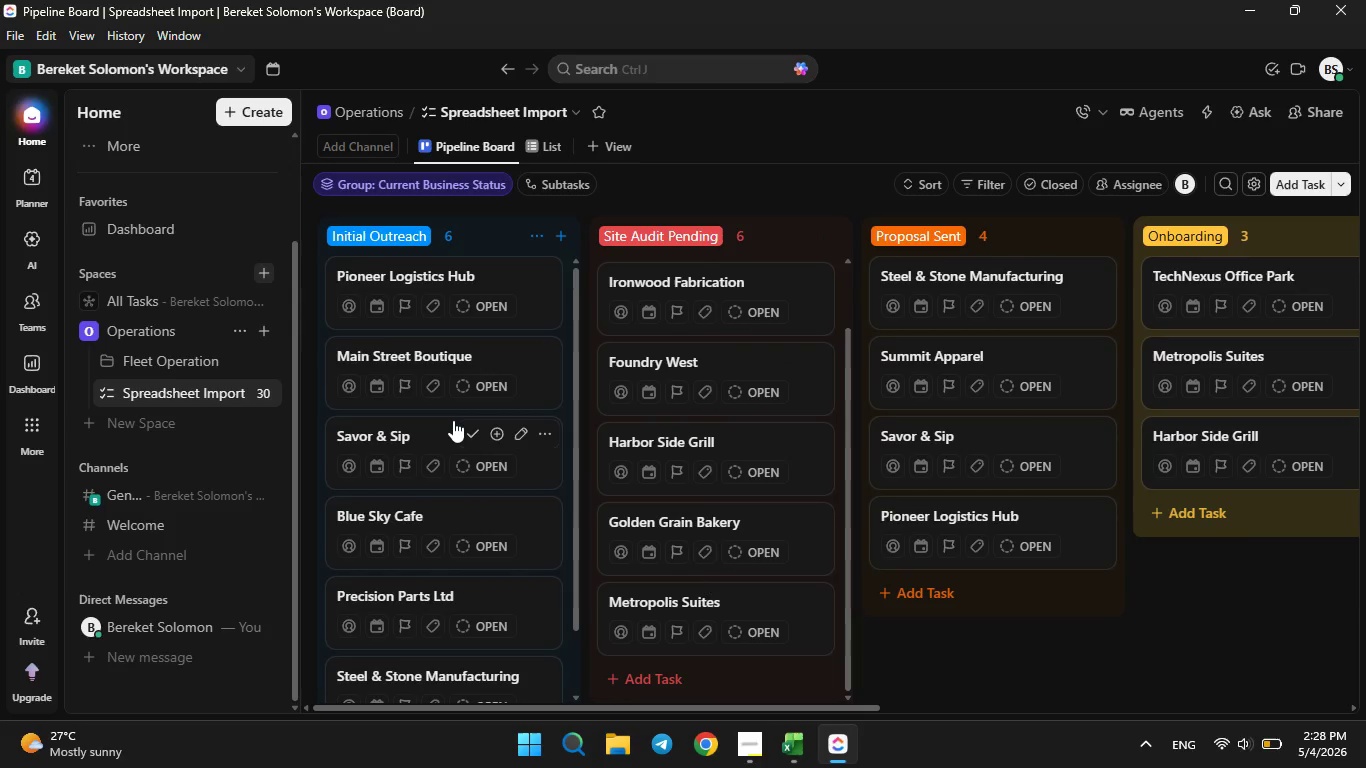 
scroll: coordinate [457, 415], scroll_direction: none, amount: 0.0
 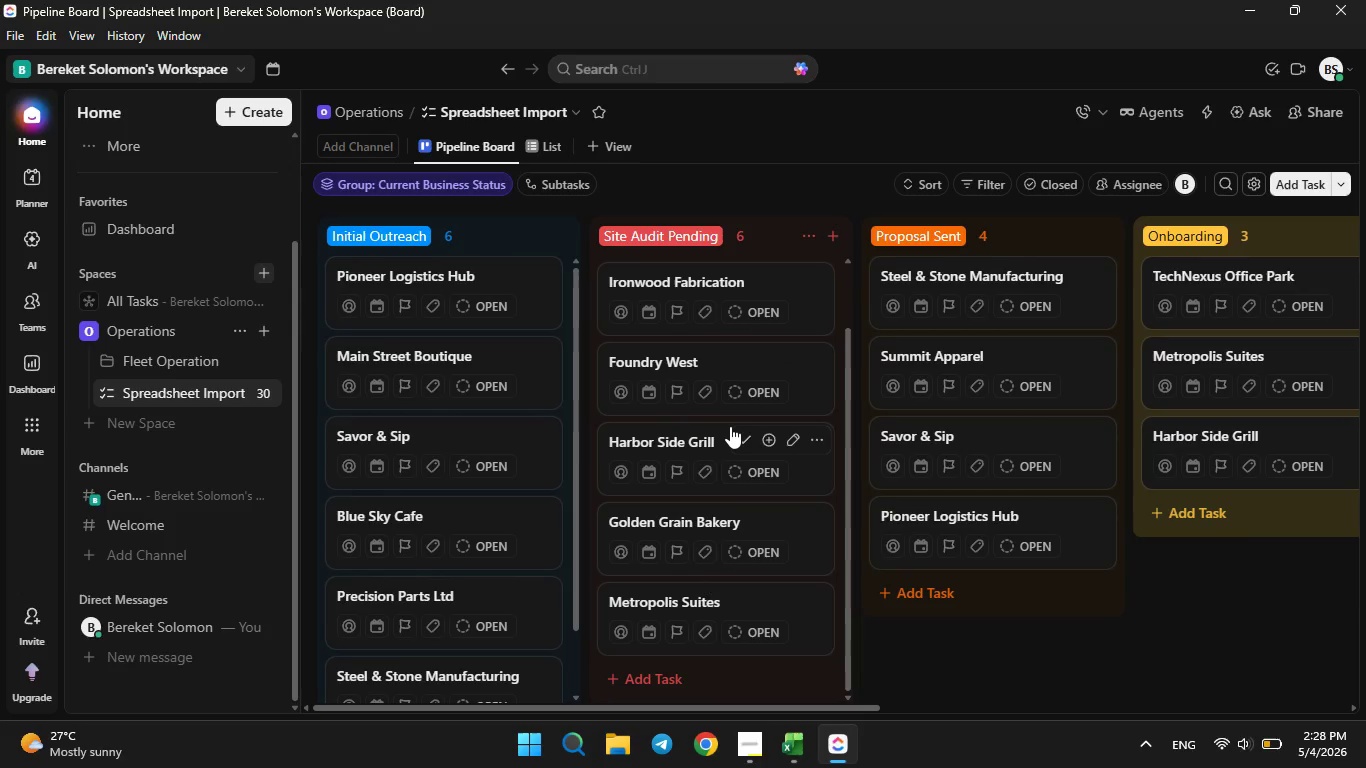 
scroll: coordinate [730, 426], scroll_direction: down, amount: 2.0
 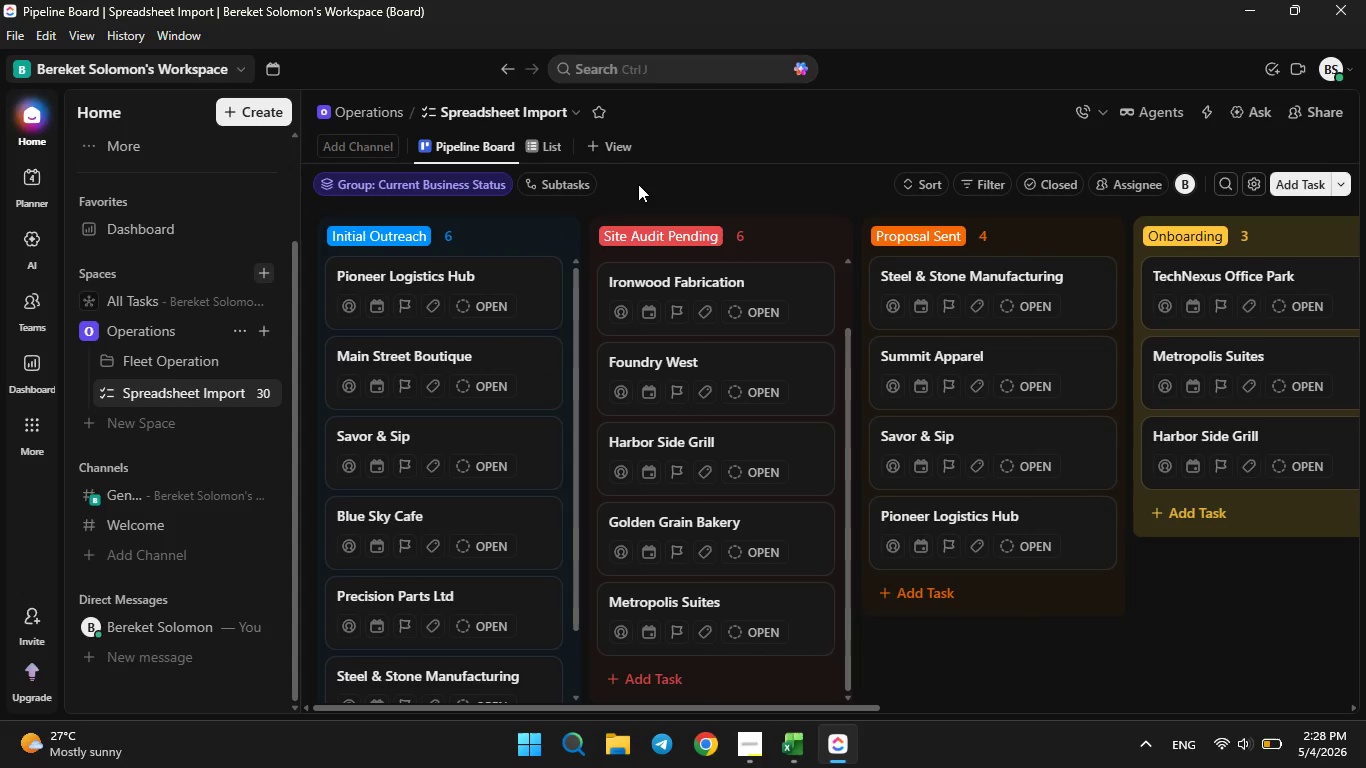 
left_click([621, 148])
 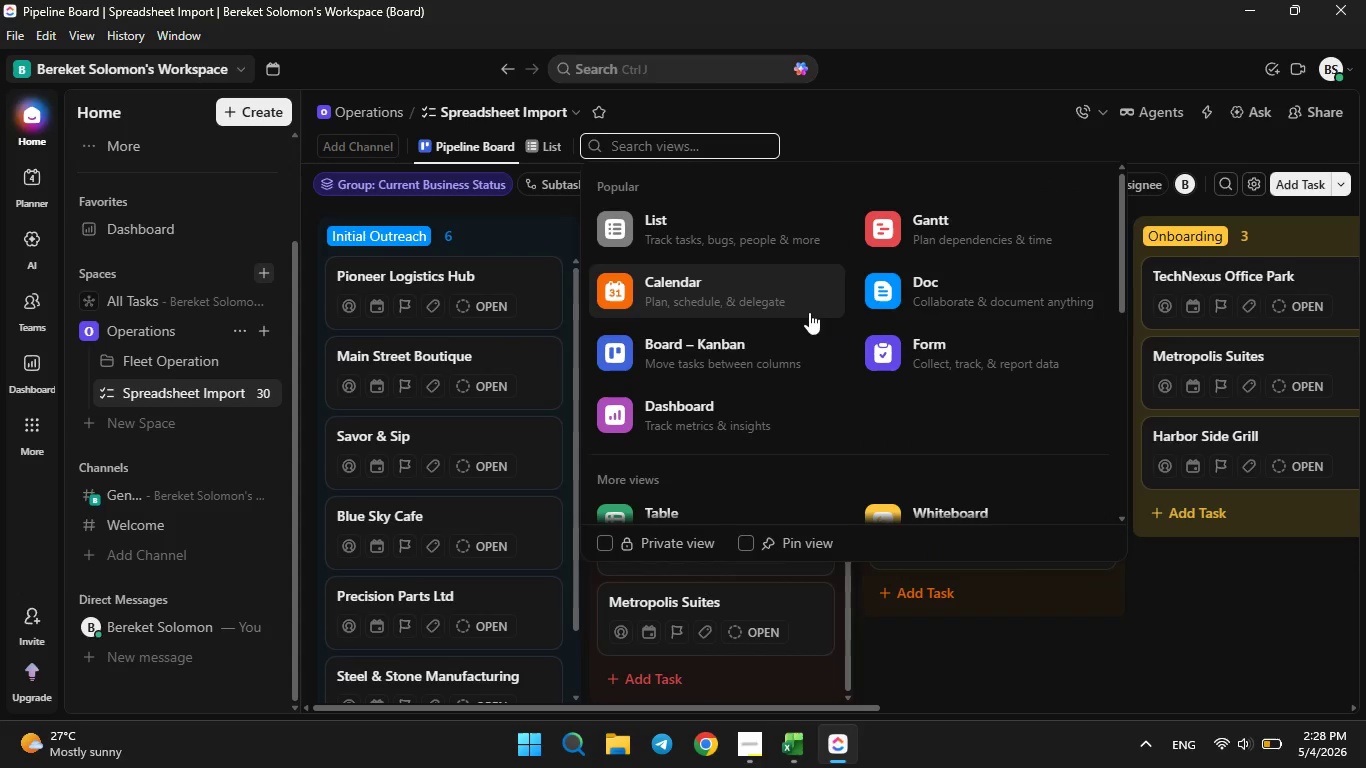 
scroll: coordinate [762, 357], scroll_direction: down, amount: 2.0
 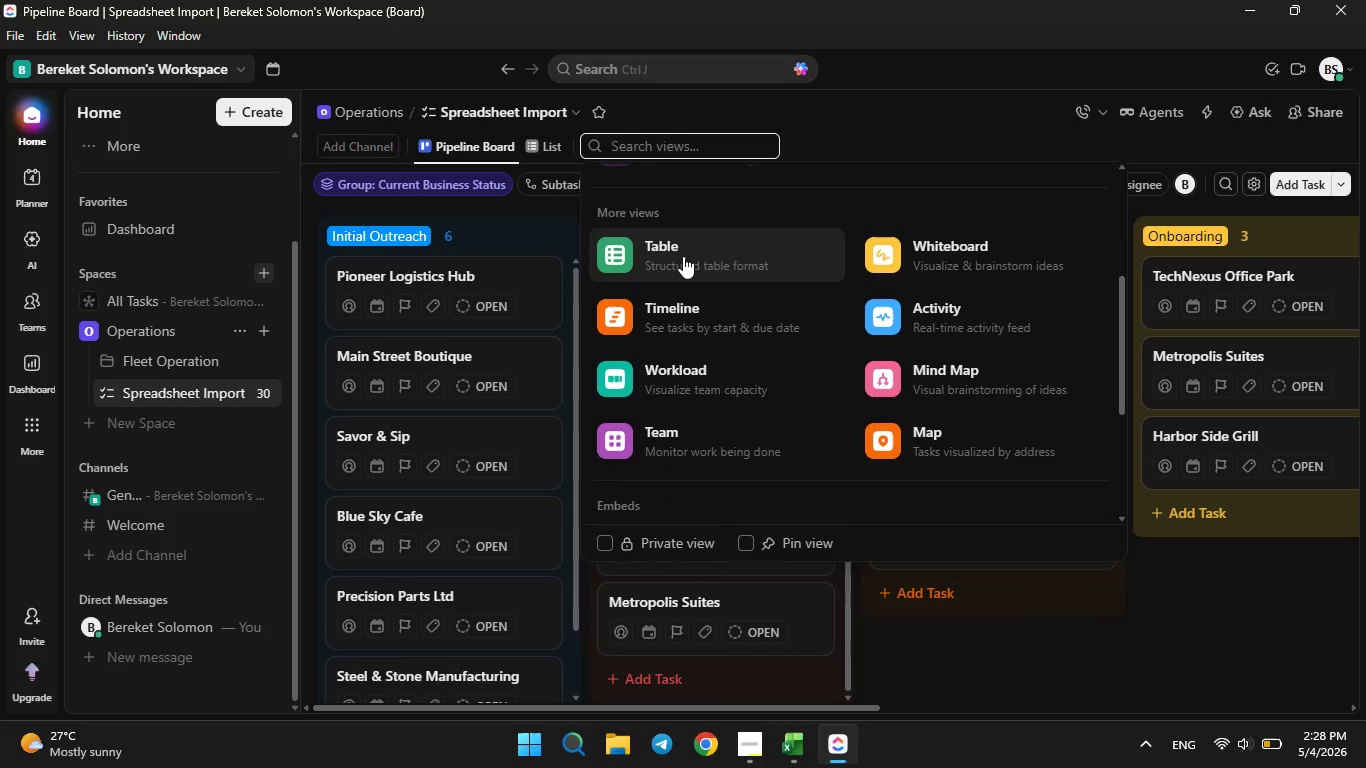 
left_click([683, 256])
 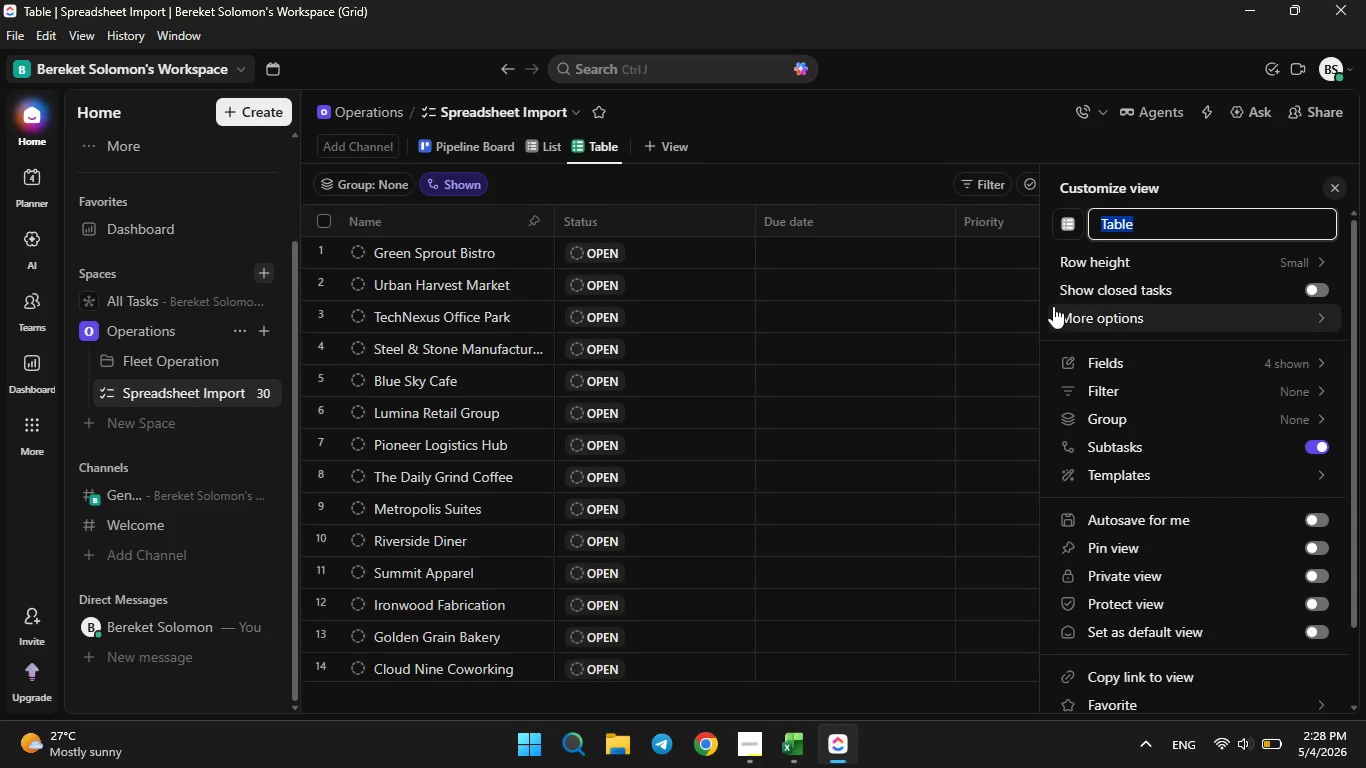 
key(ArrowLeft)
 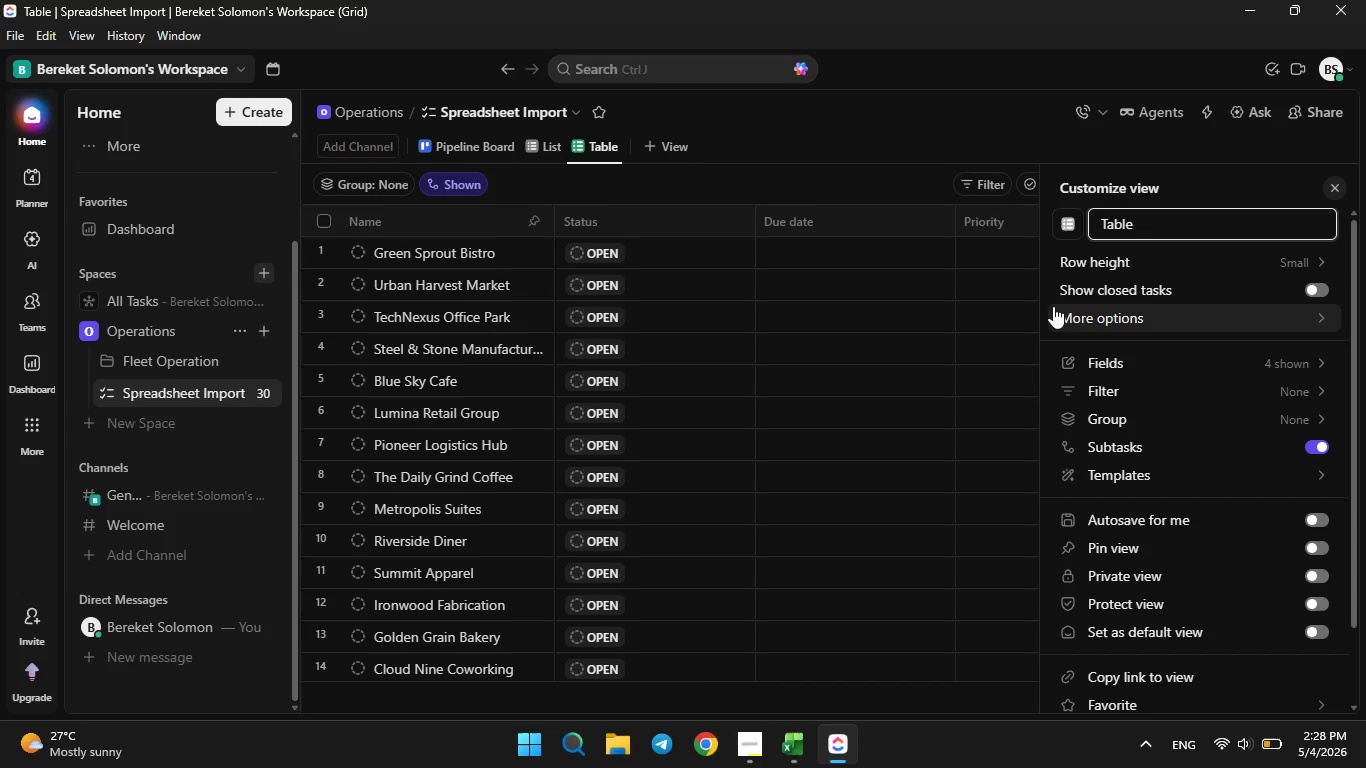 
type(Consultant Performance )
 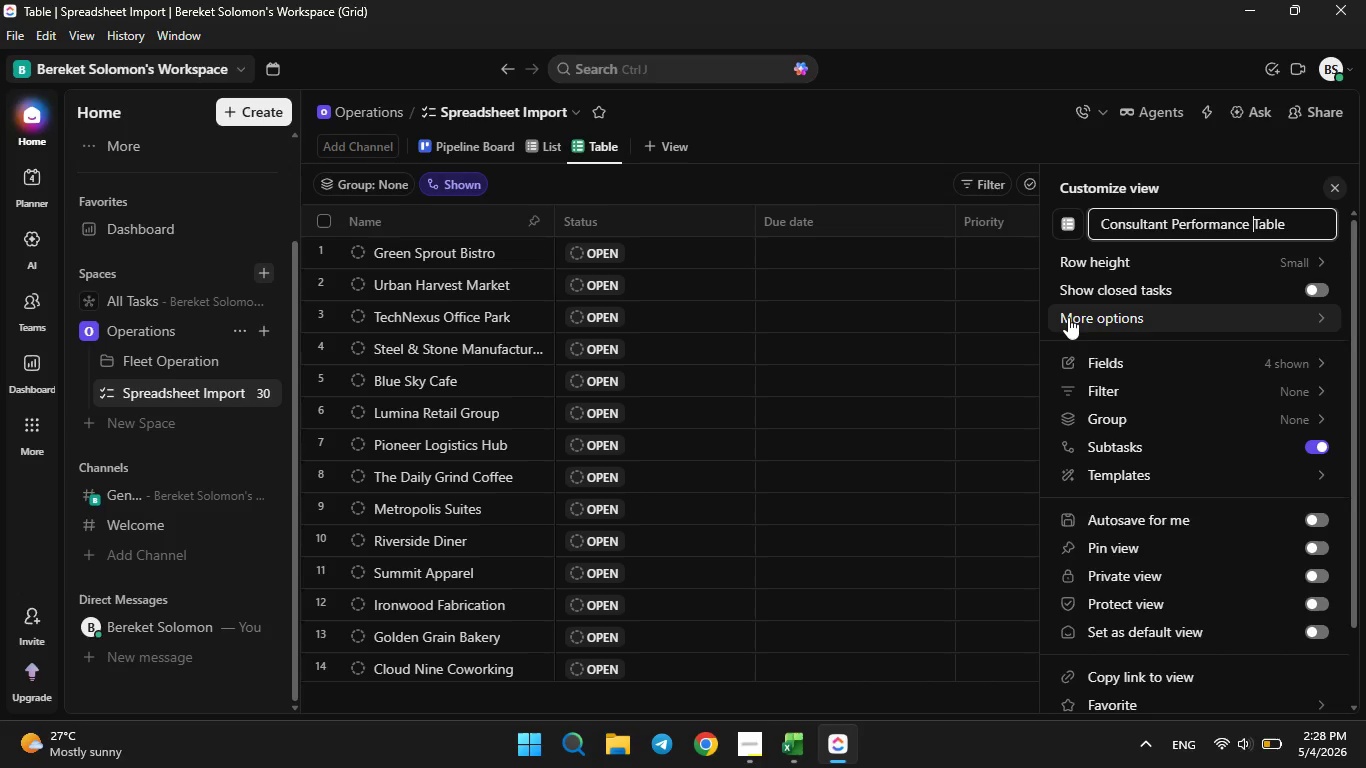 
wait(6.17)
 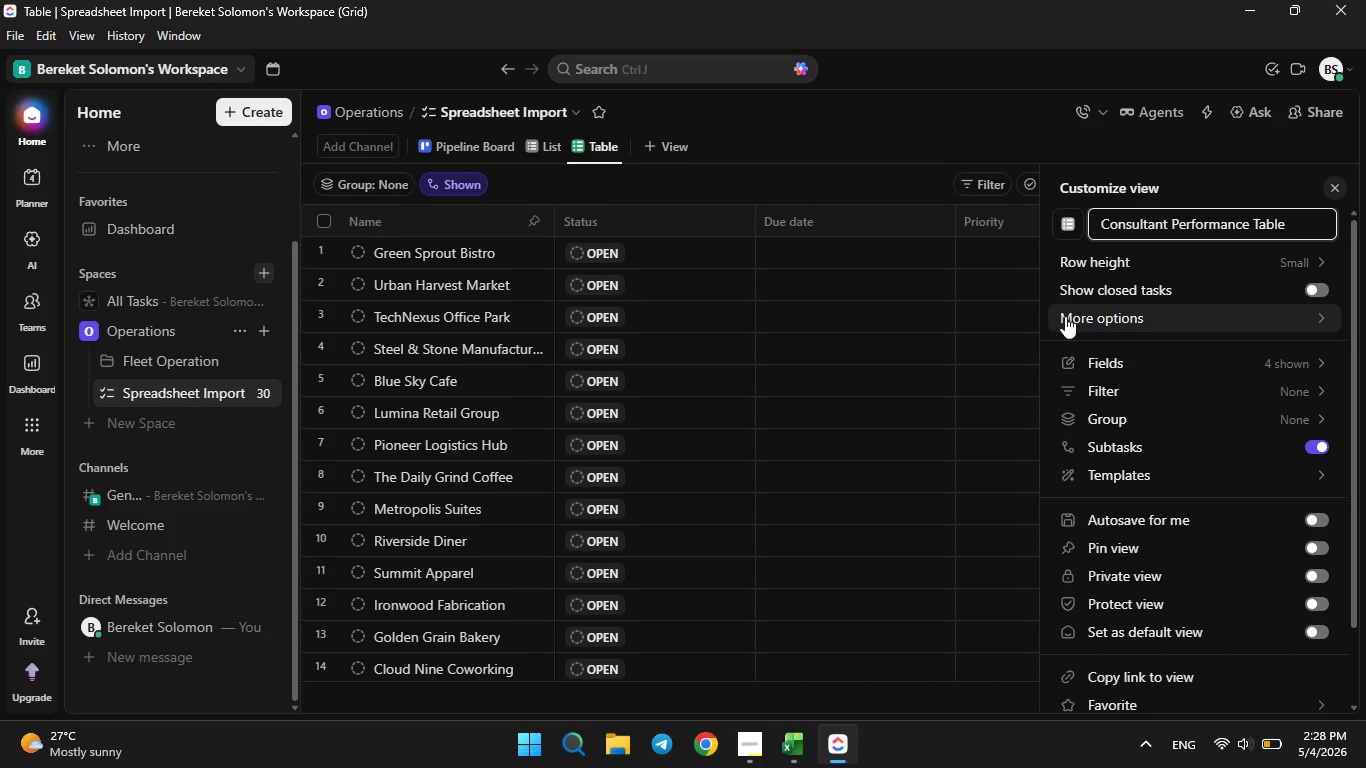 
left_click([1147, 422])
 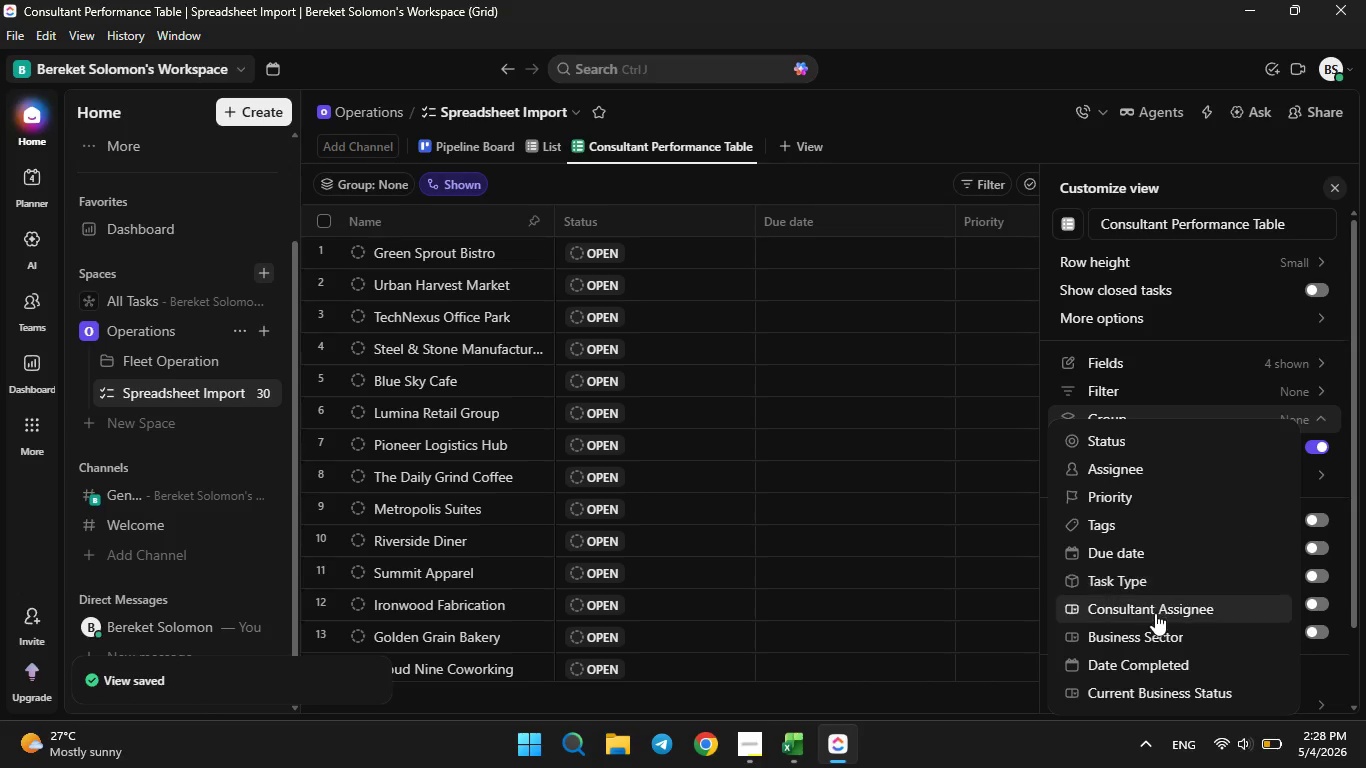 
wait(5.06)
 